 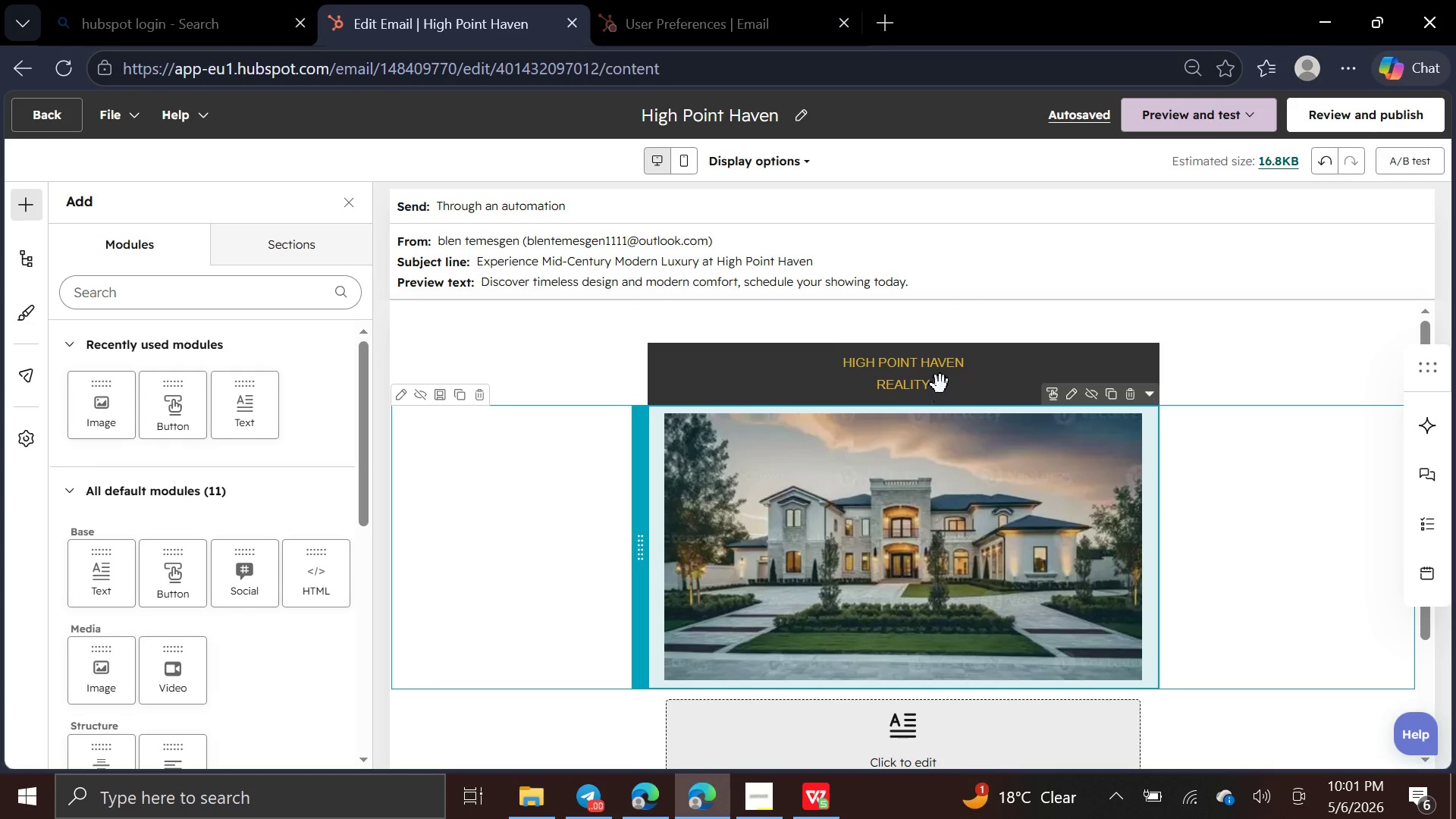 
left_click([941, 375])
 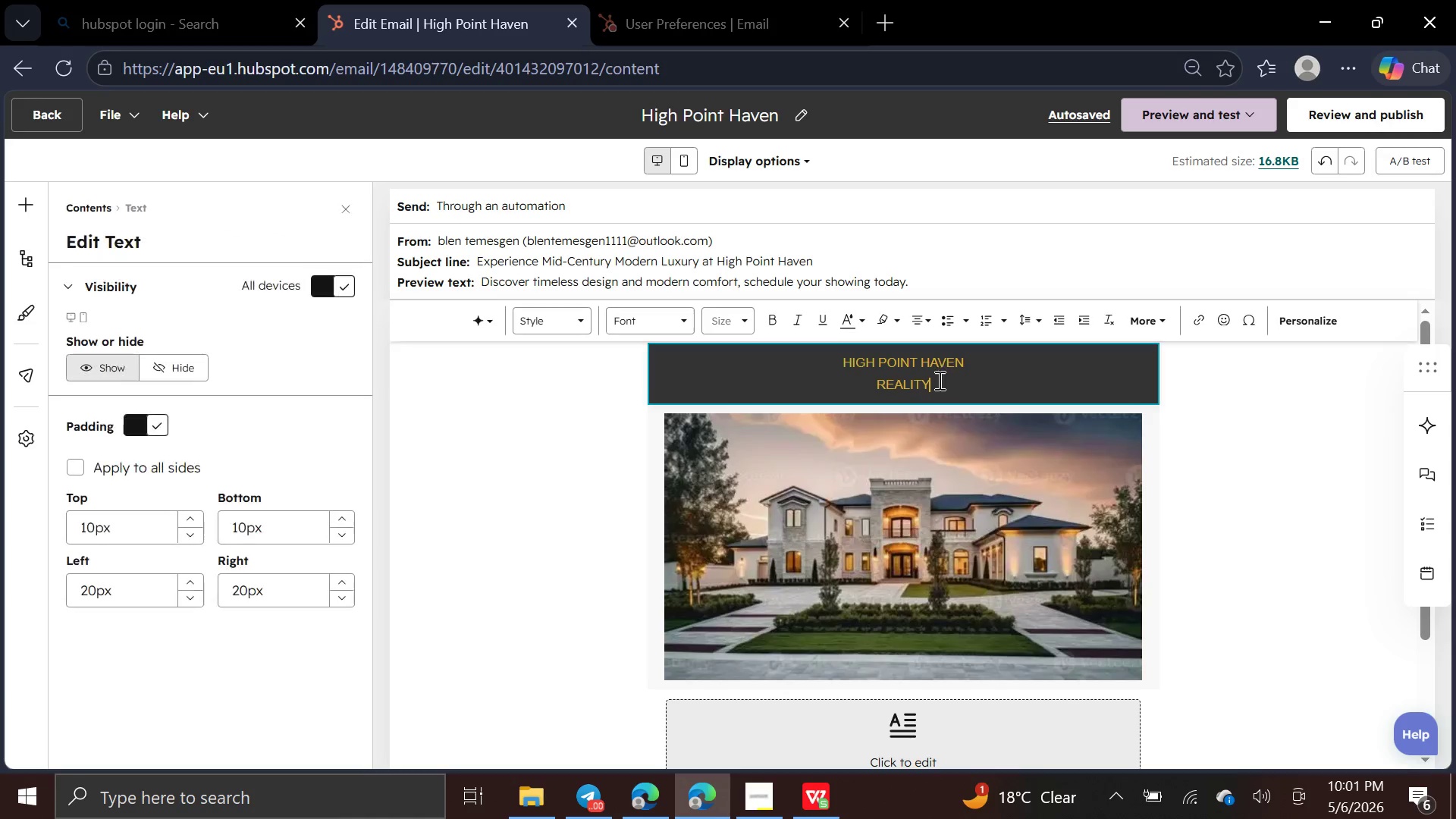 
left_click_drag(start_coordinate=[938, 380], to_coordinate=[834, 362])
 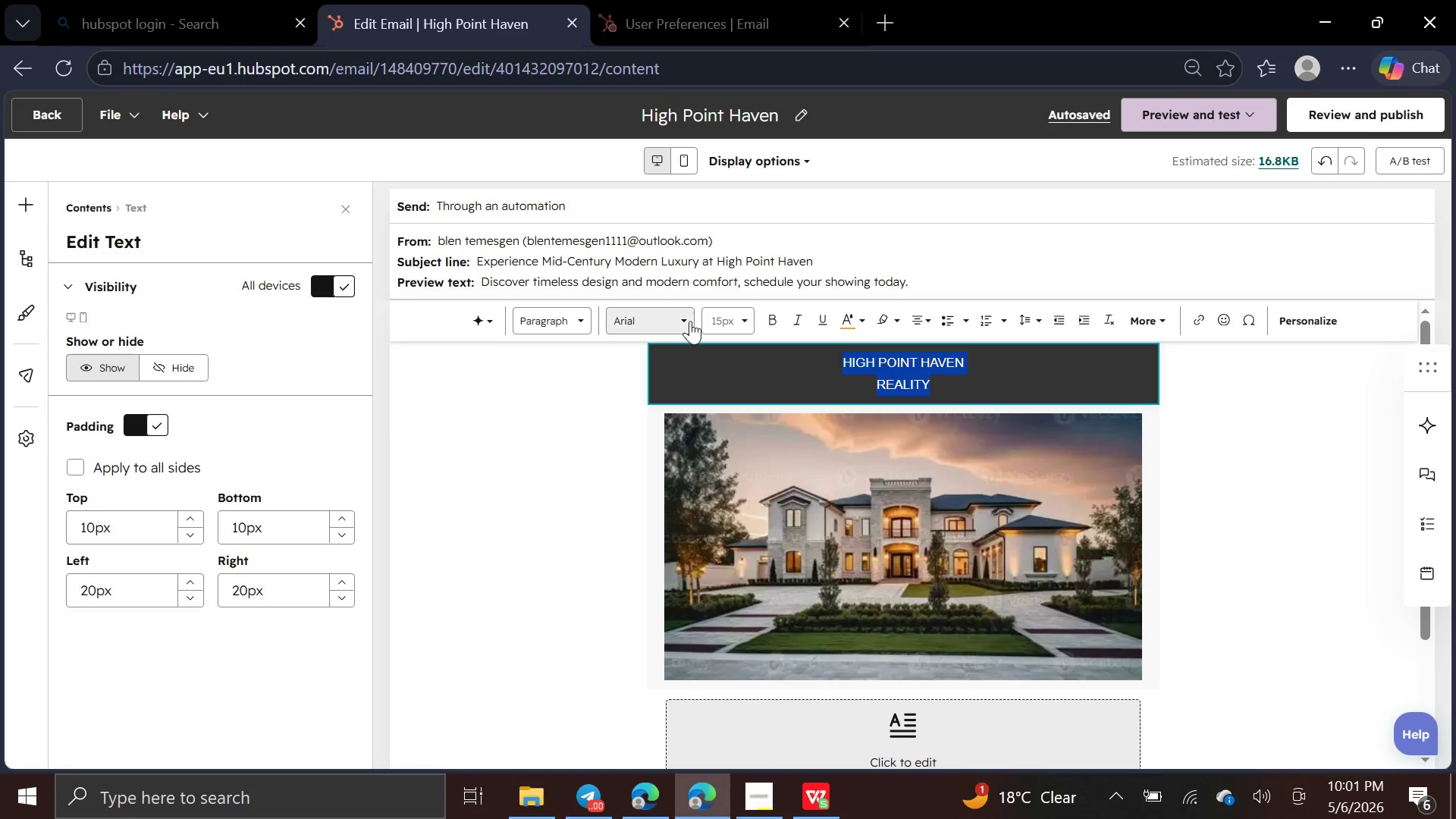 
left_click([690, 320])
 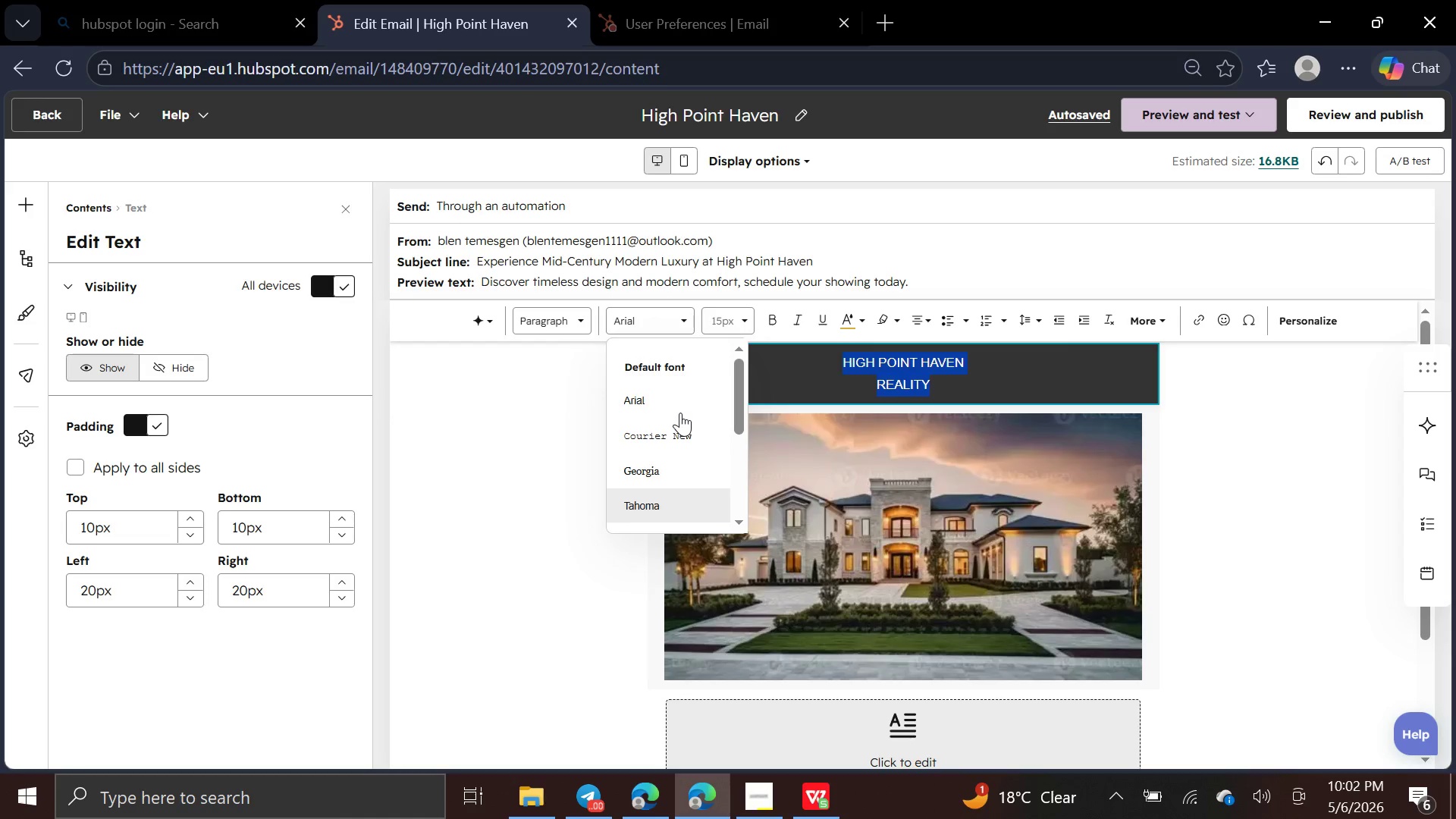 
wait(21.58)
 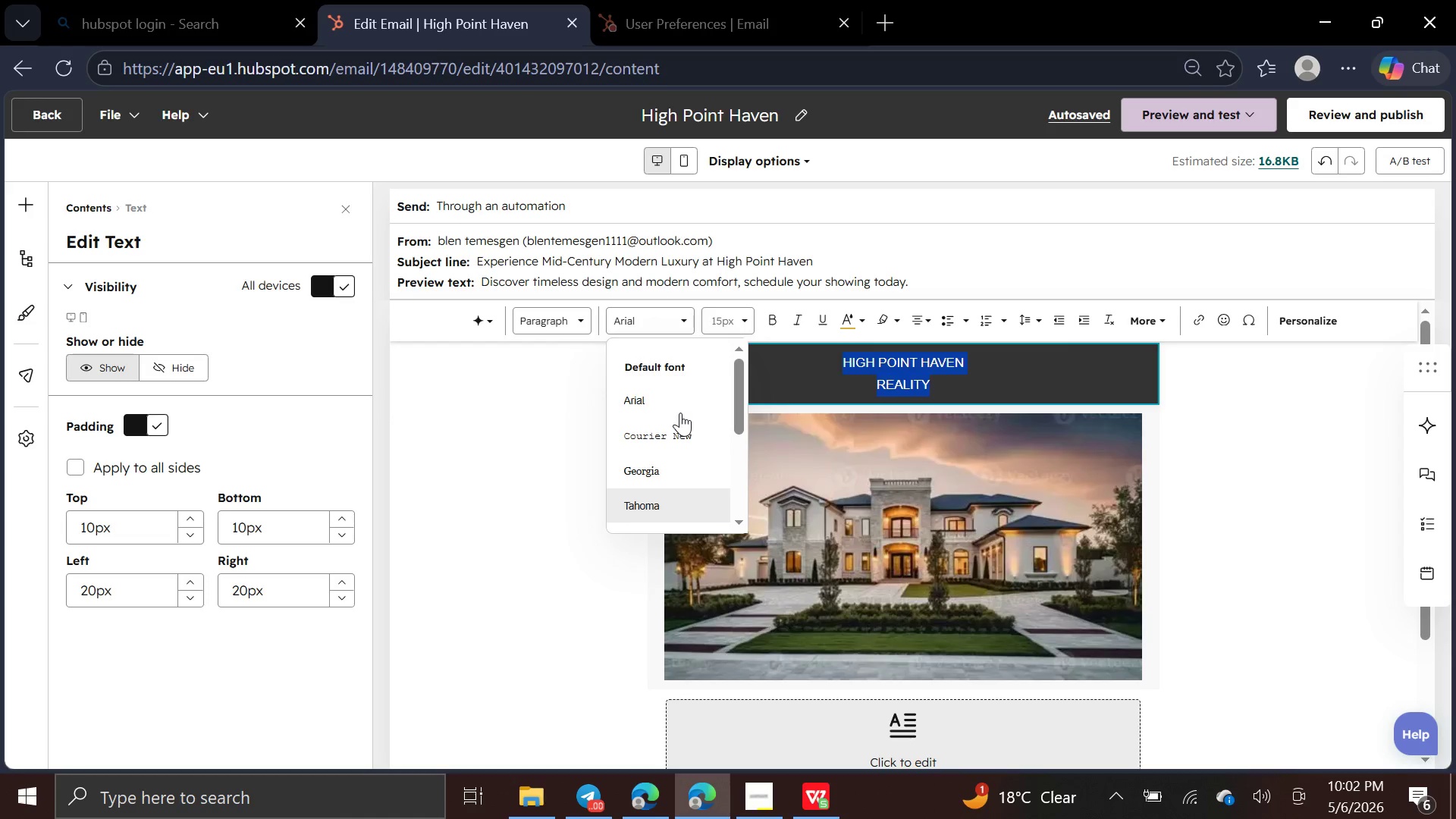 
left_click([764, 515])
 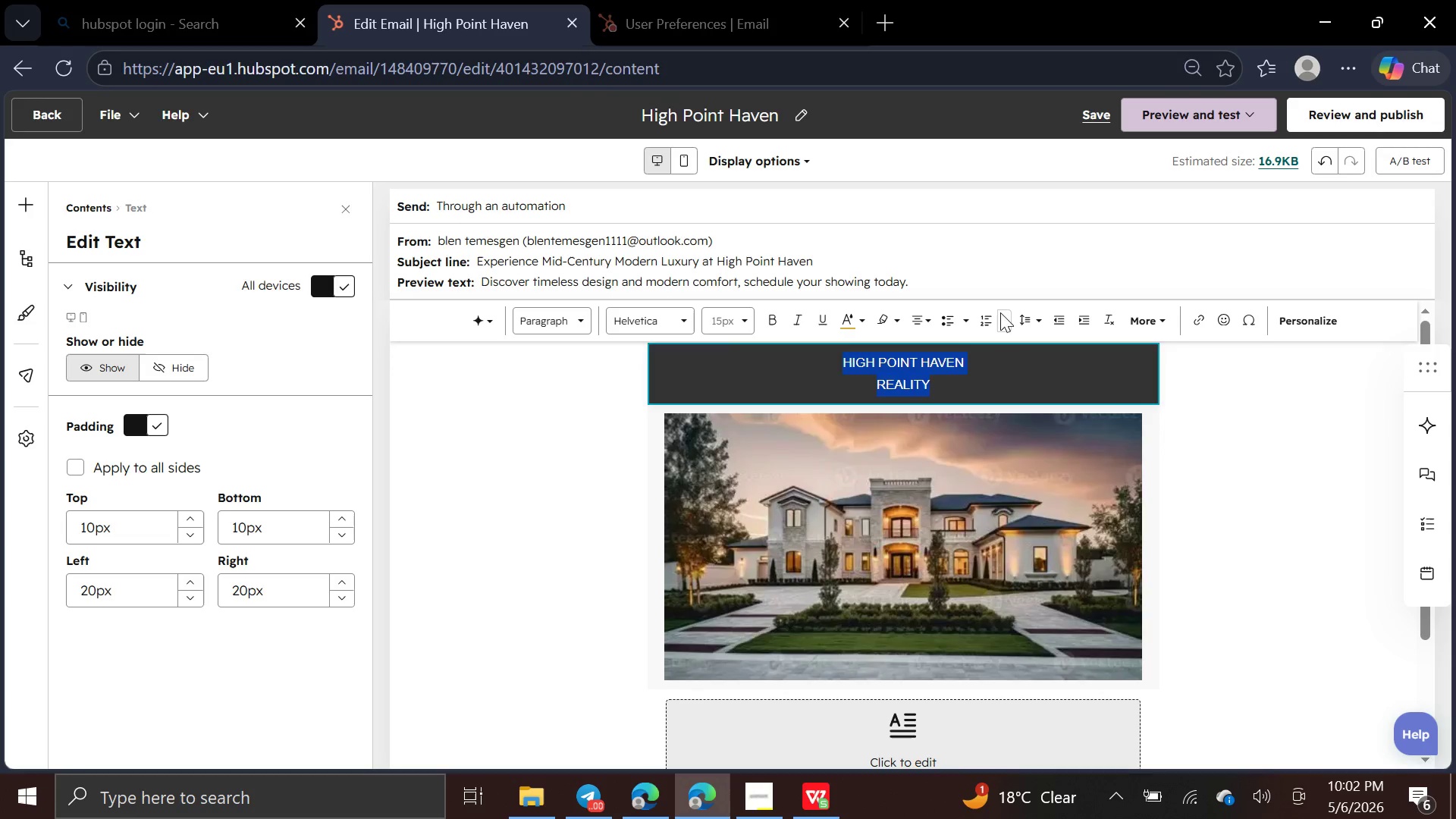 
left_click([1001, 375])
 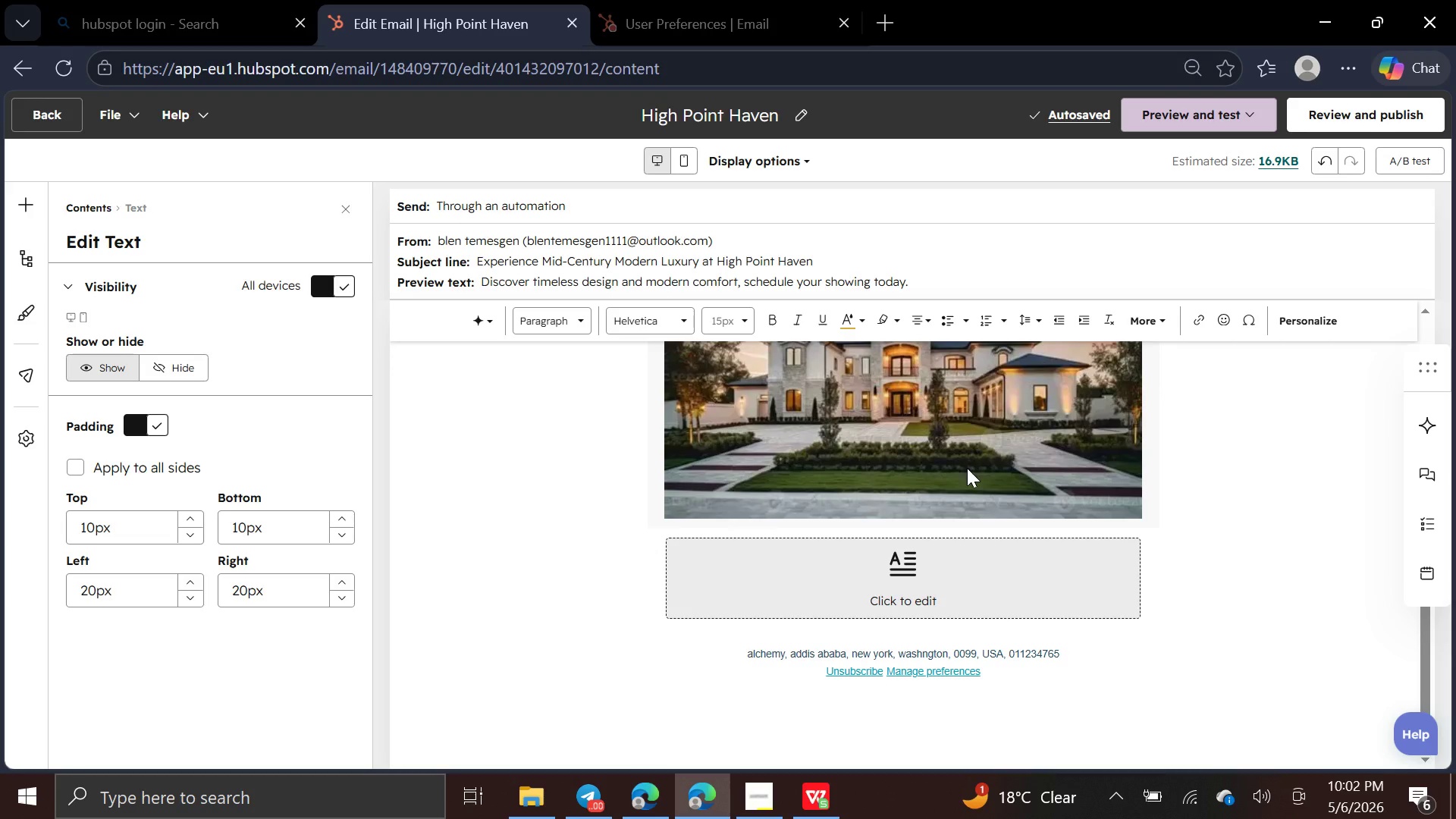 
left_click([930, 582])
 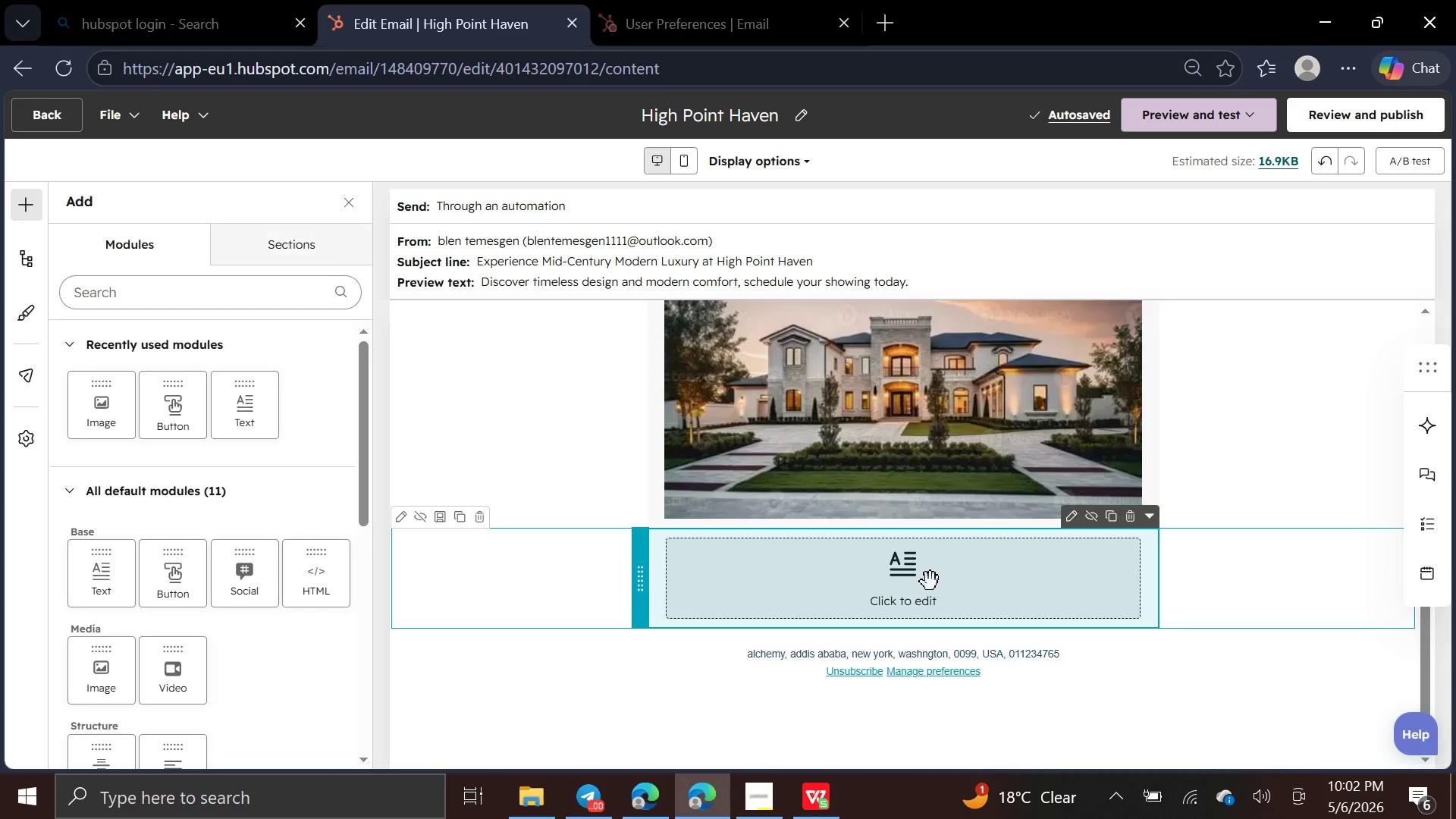 
left_click([930, 582])
 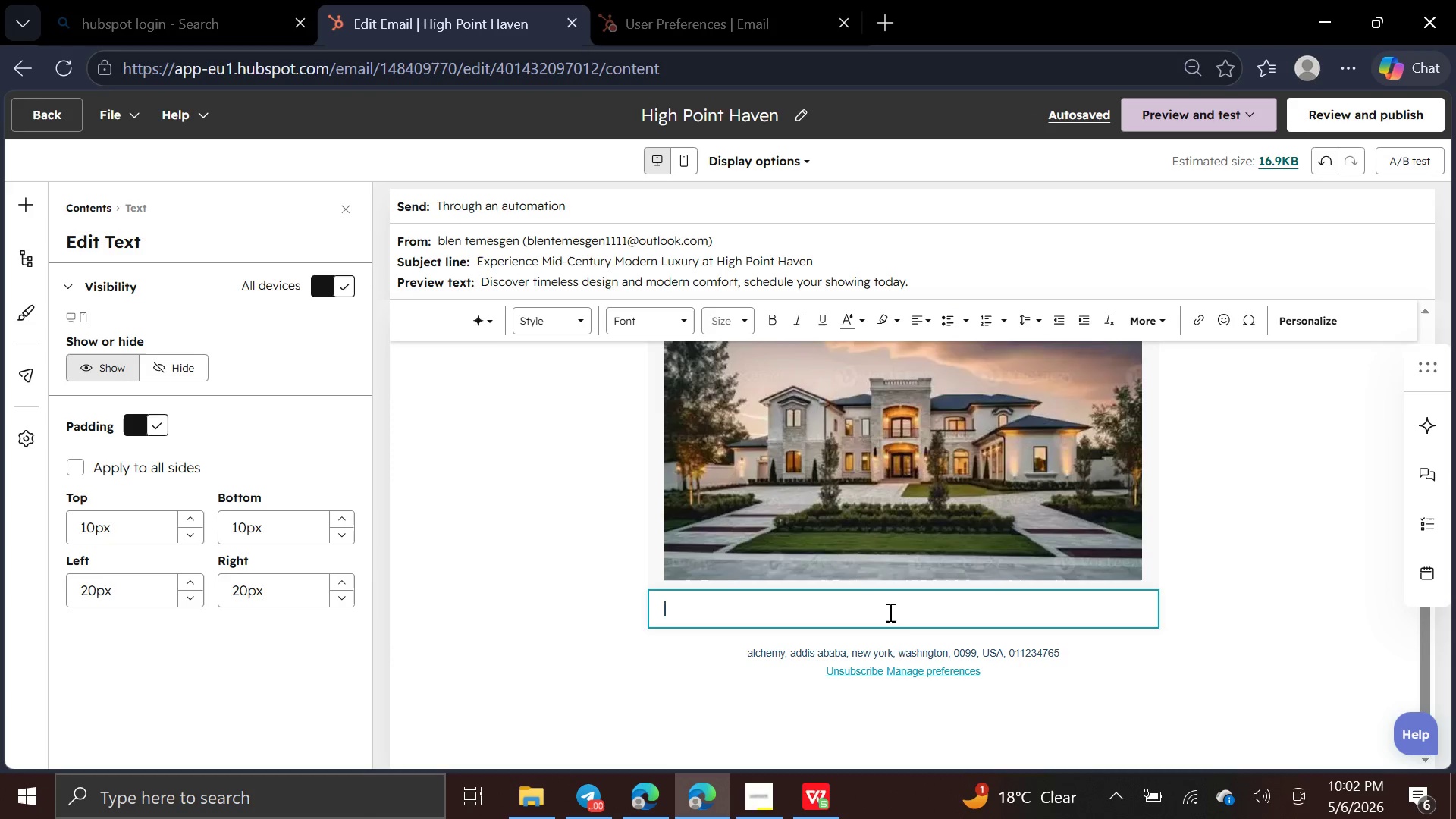 
wait(9.0)
 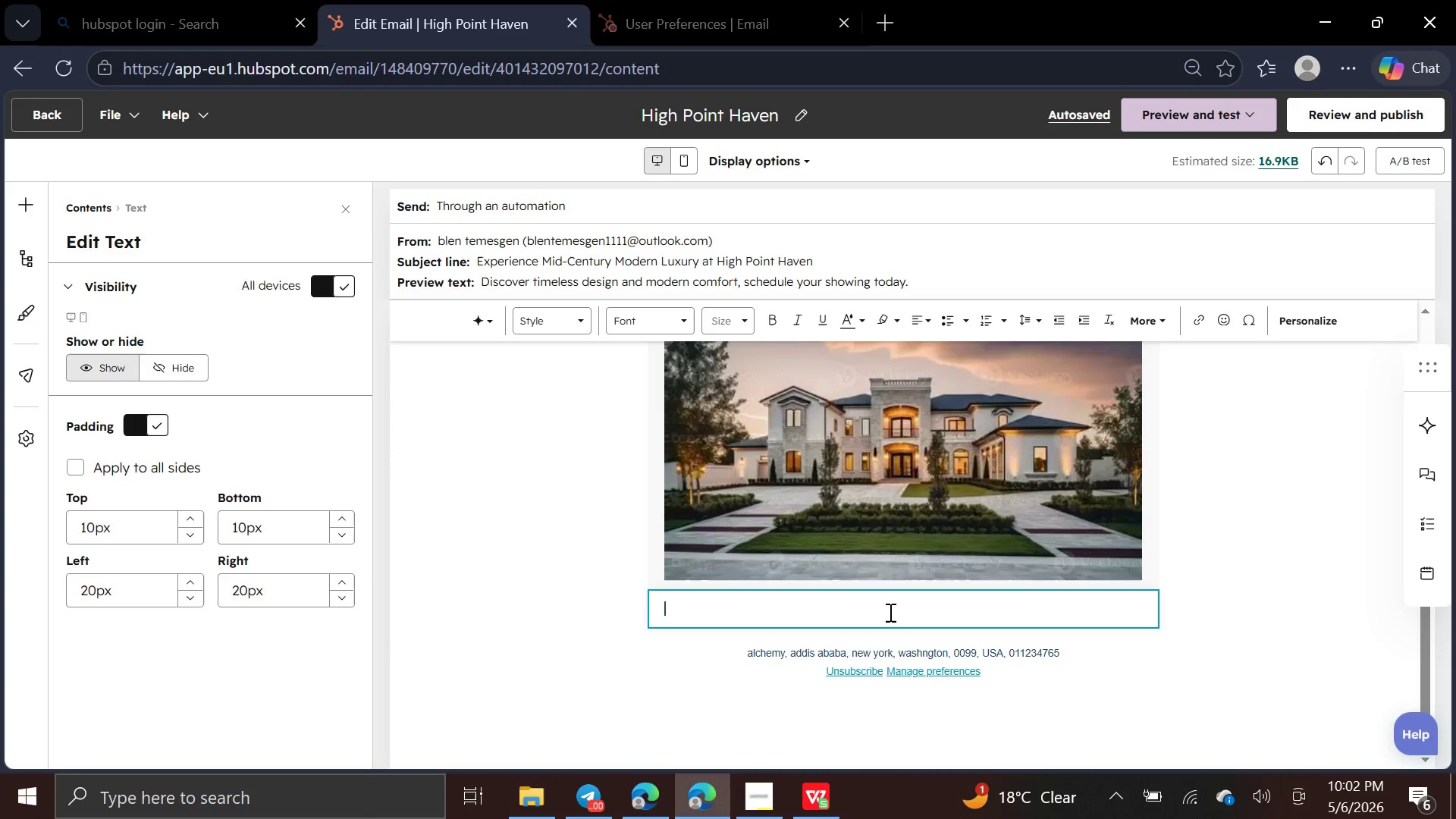 
key(H)
 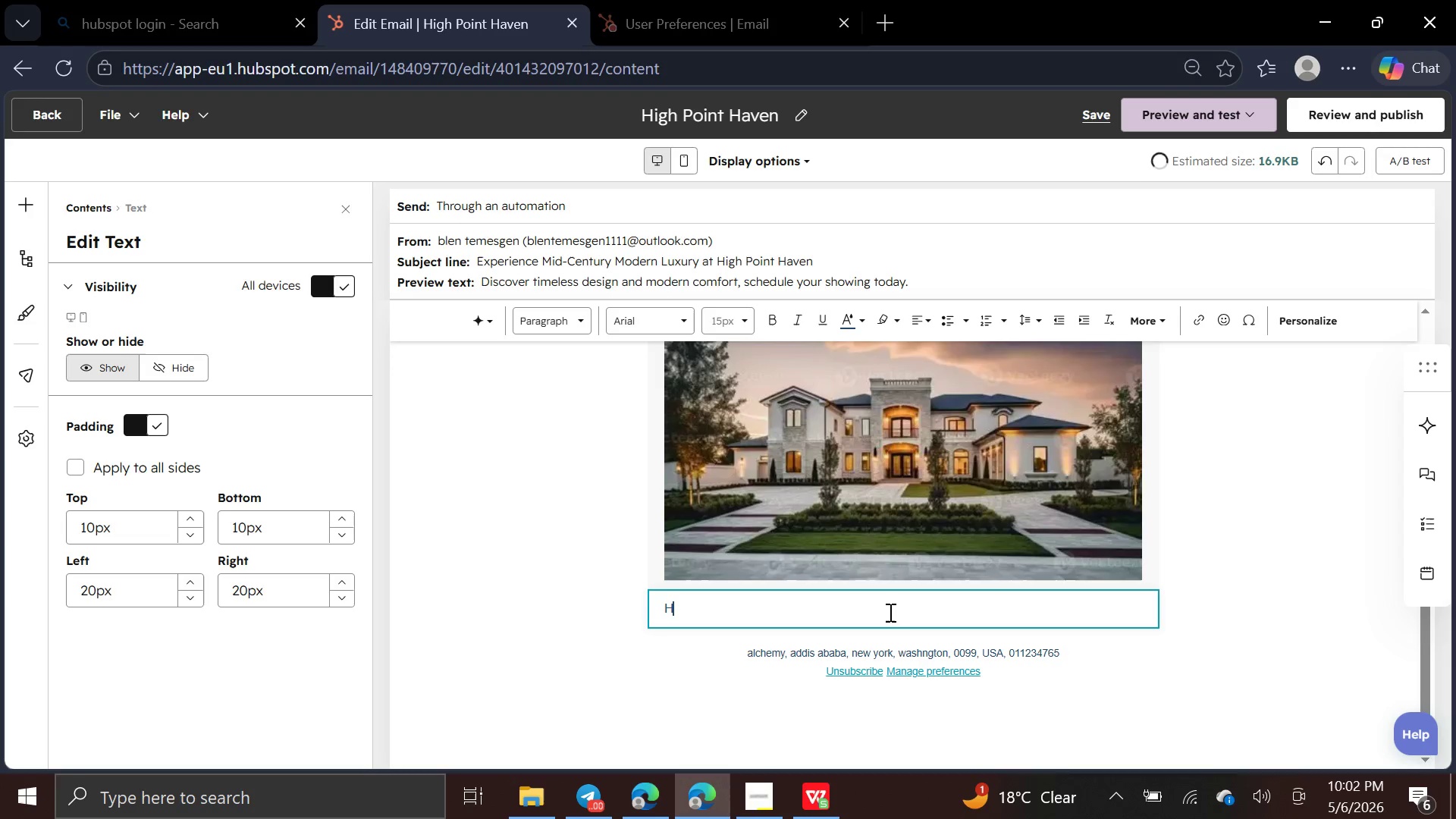 
key(CapsLock)
 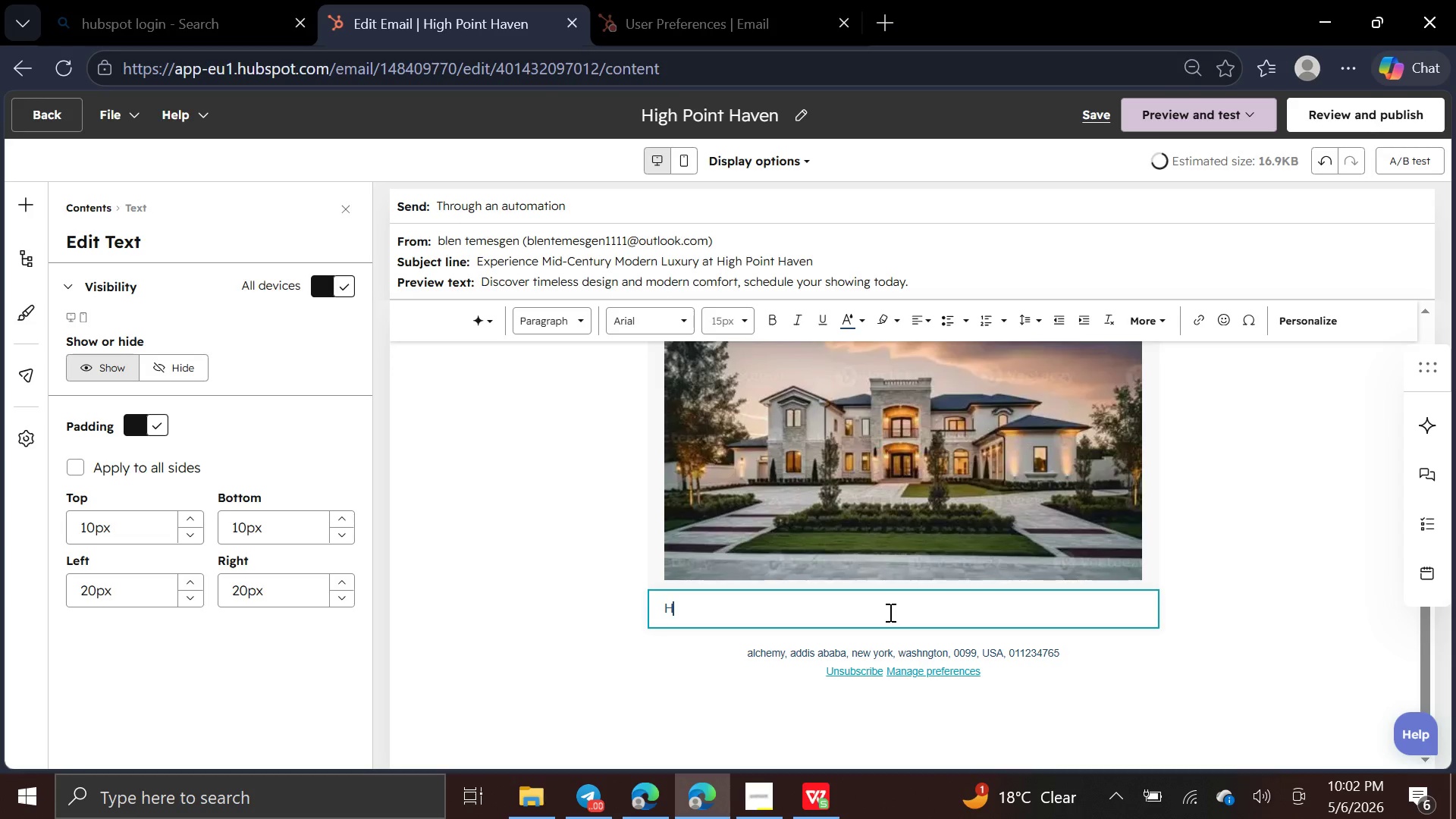 
key(I)
 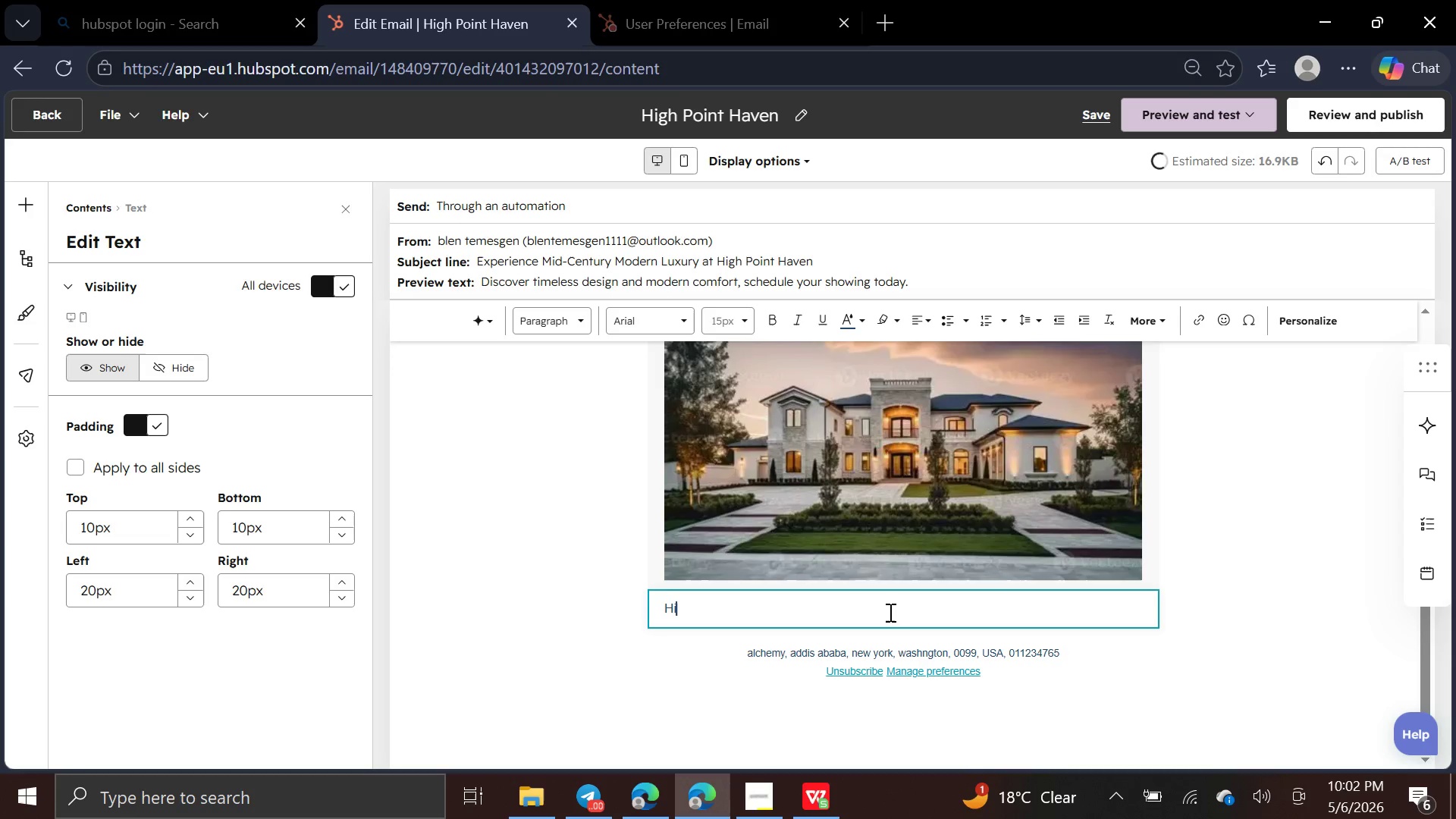 
key(Space)
 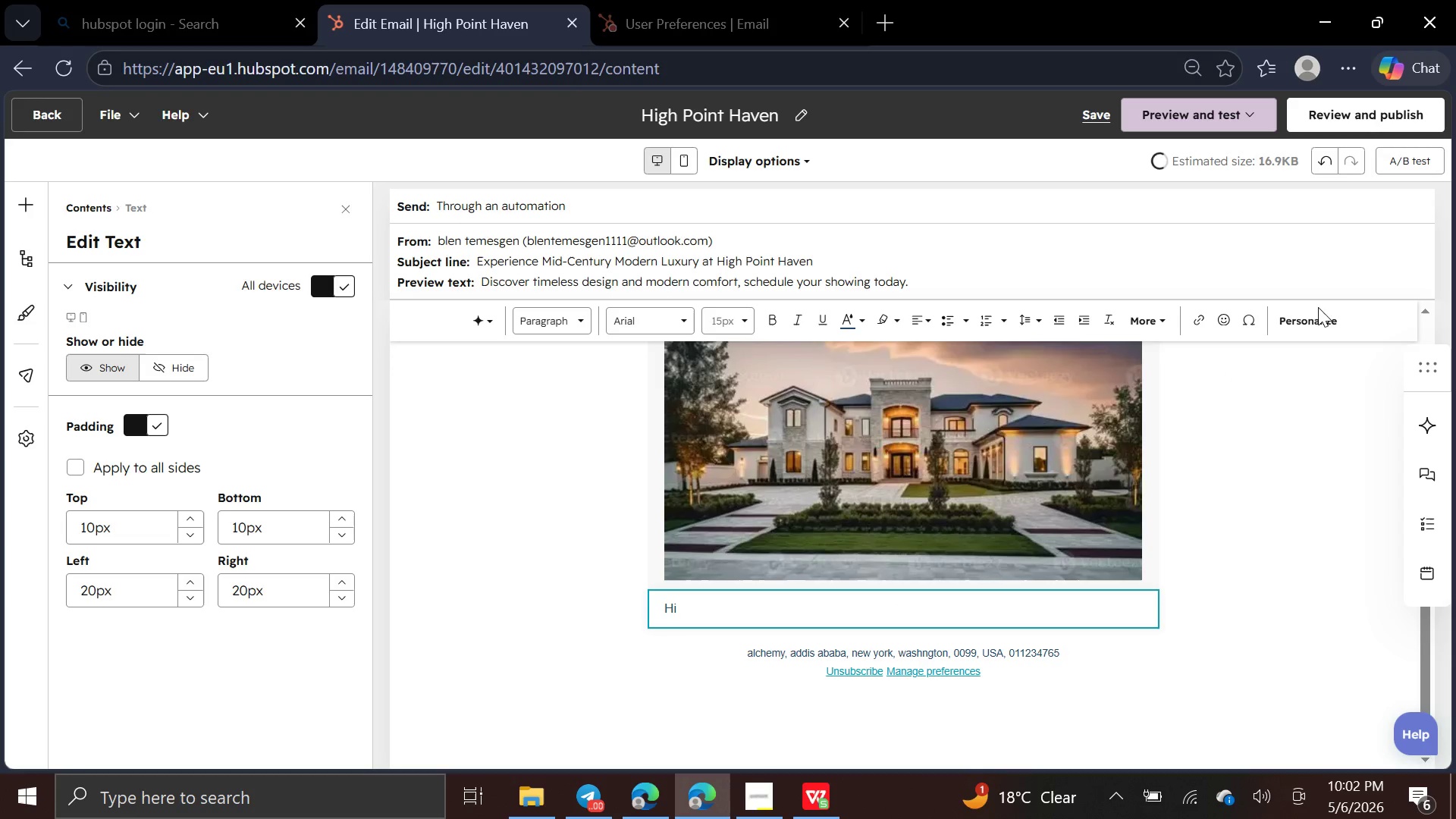 
left_click([1316, 315])
 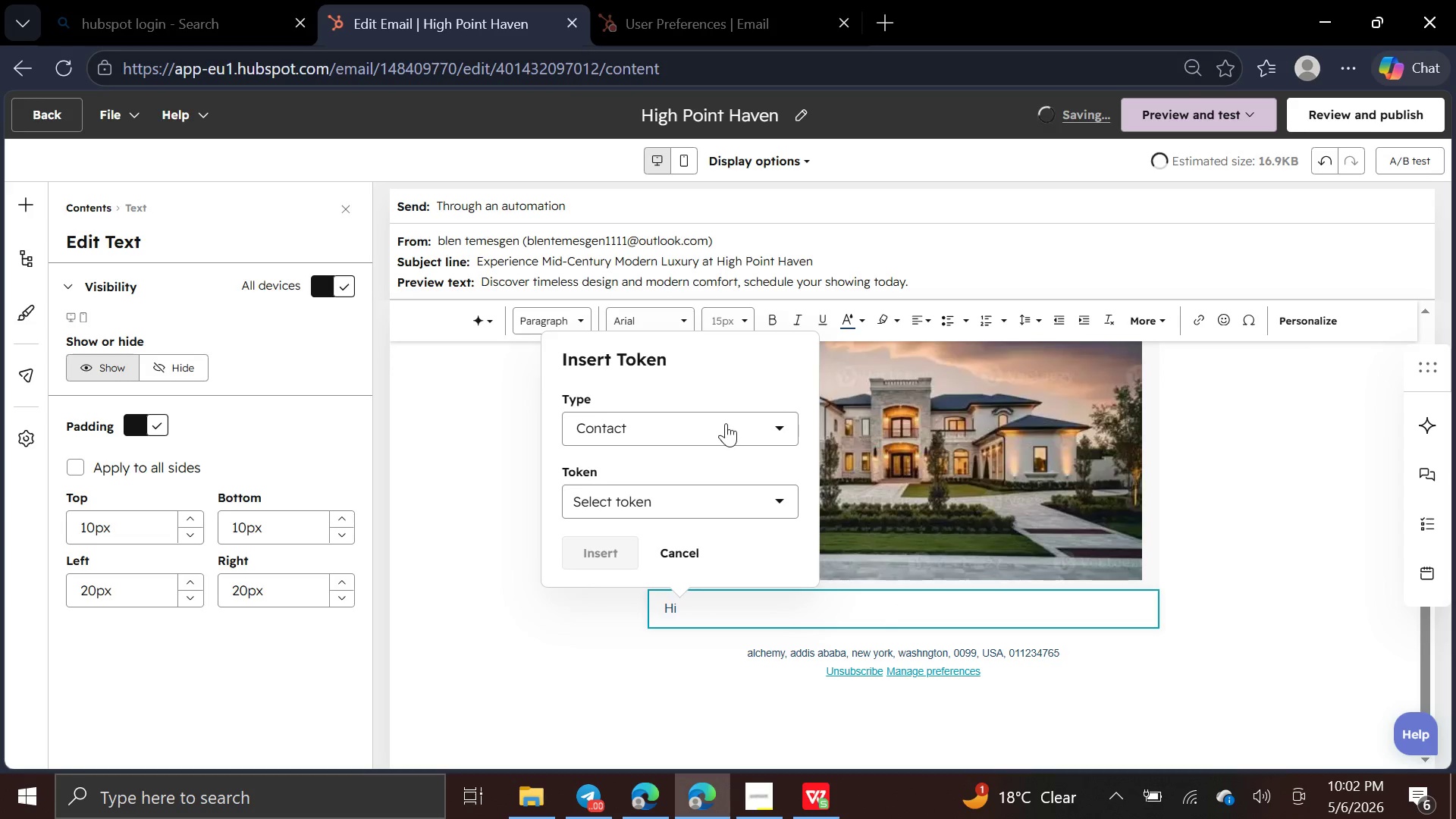 
wait(8.92)
 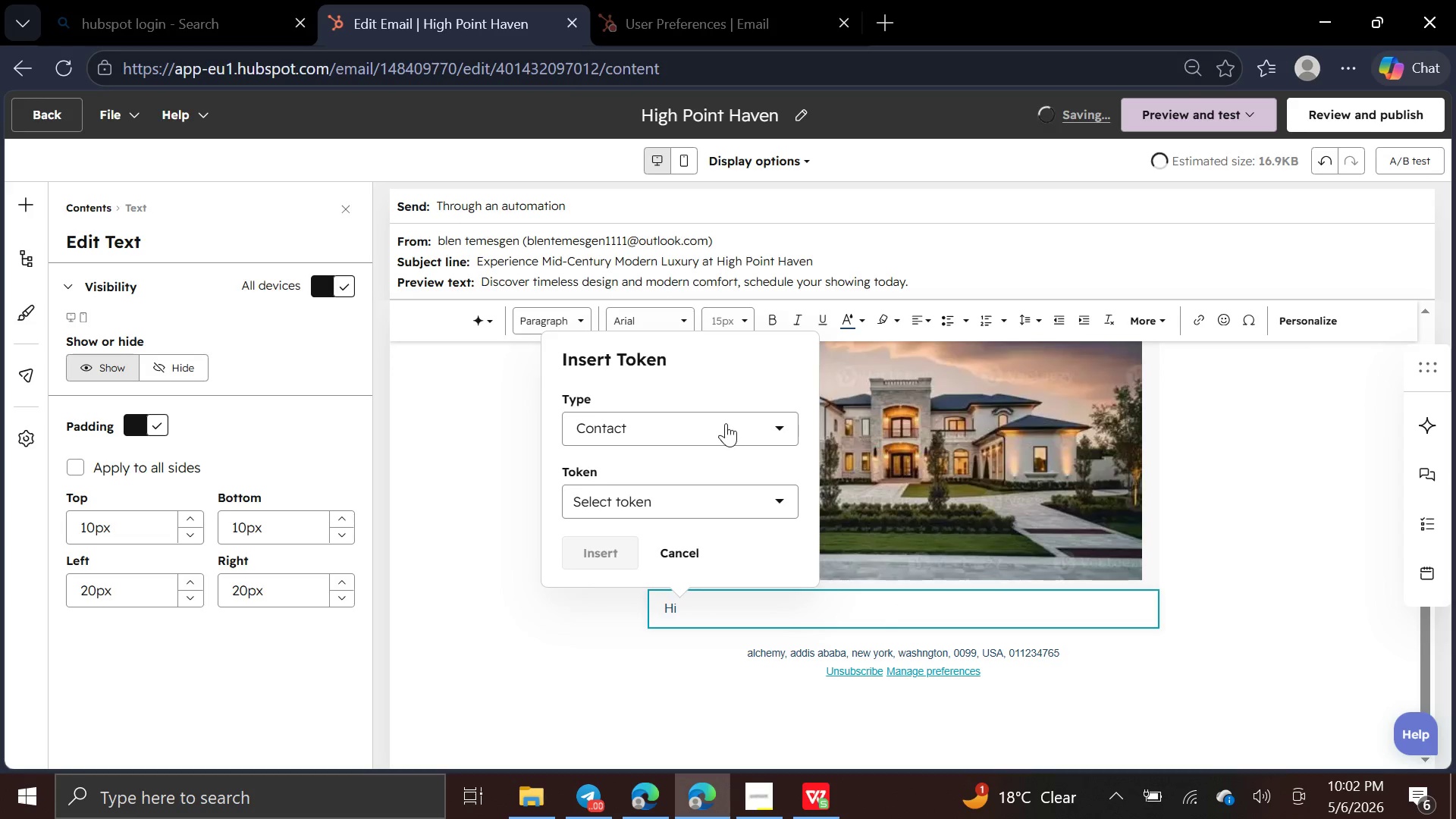 
left_click([775, 500])
 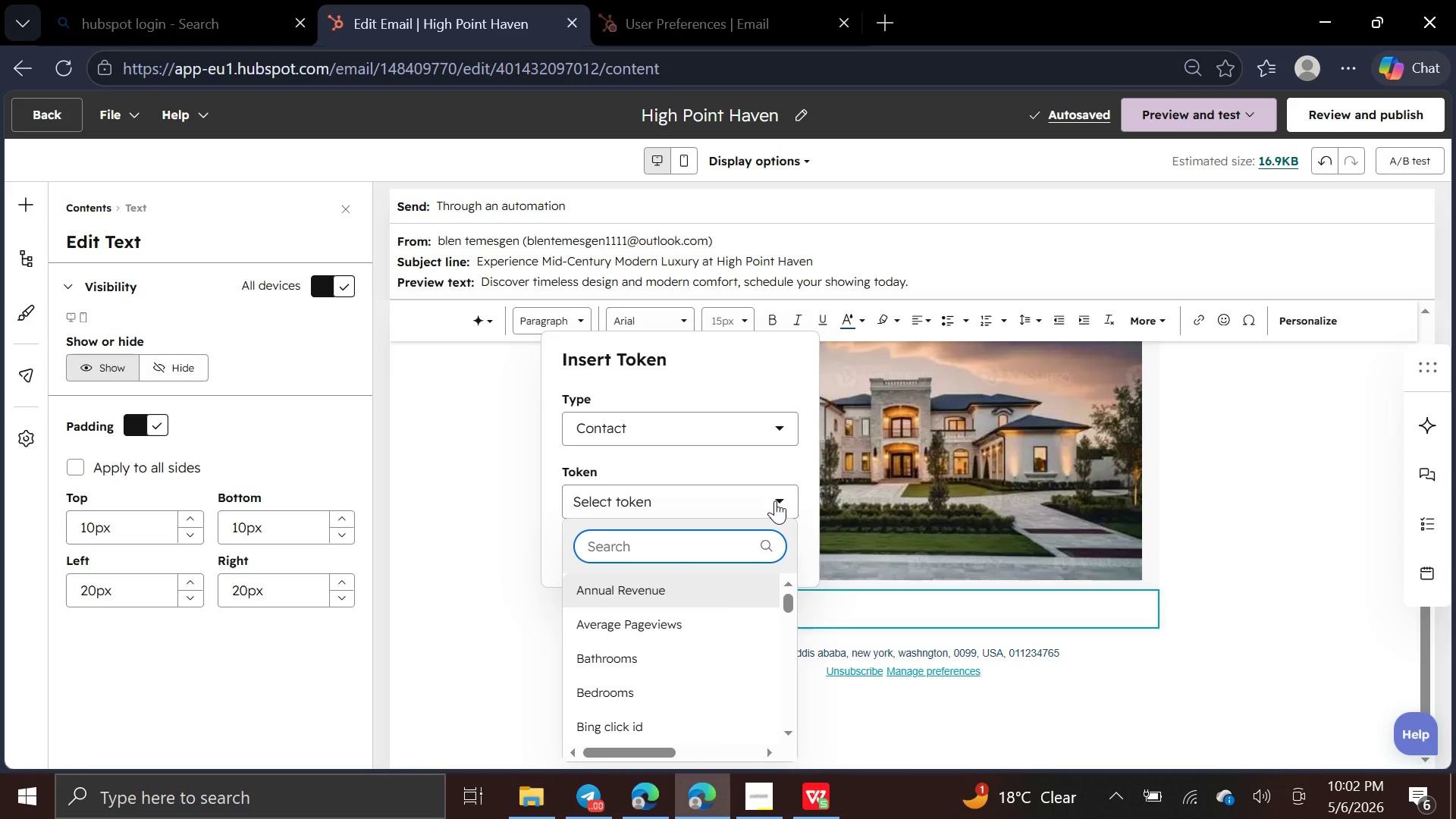 
type(first n)
 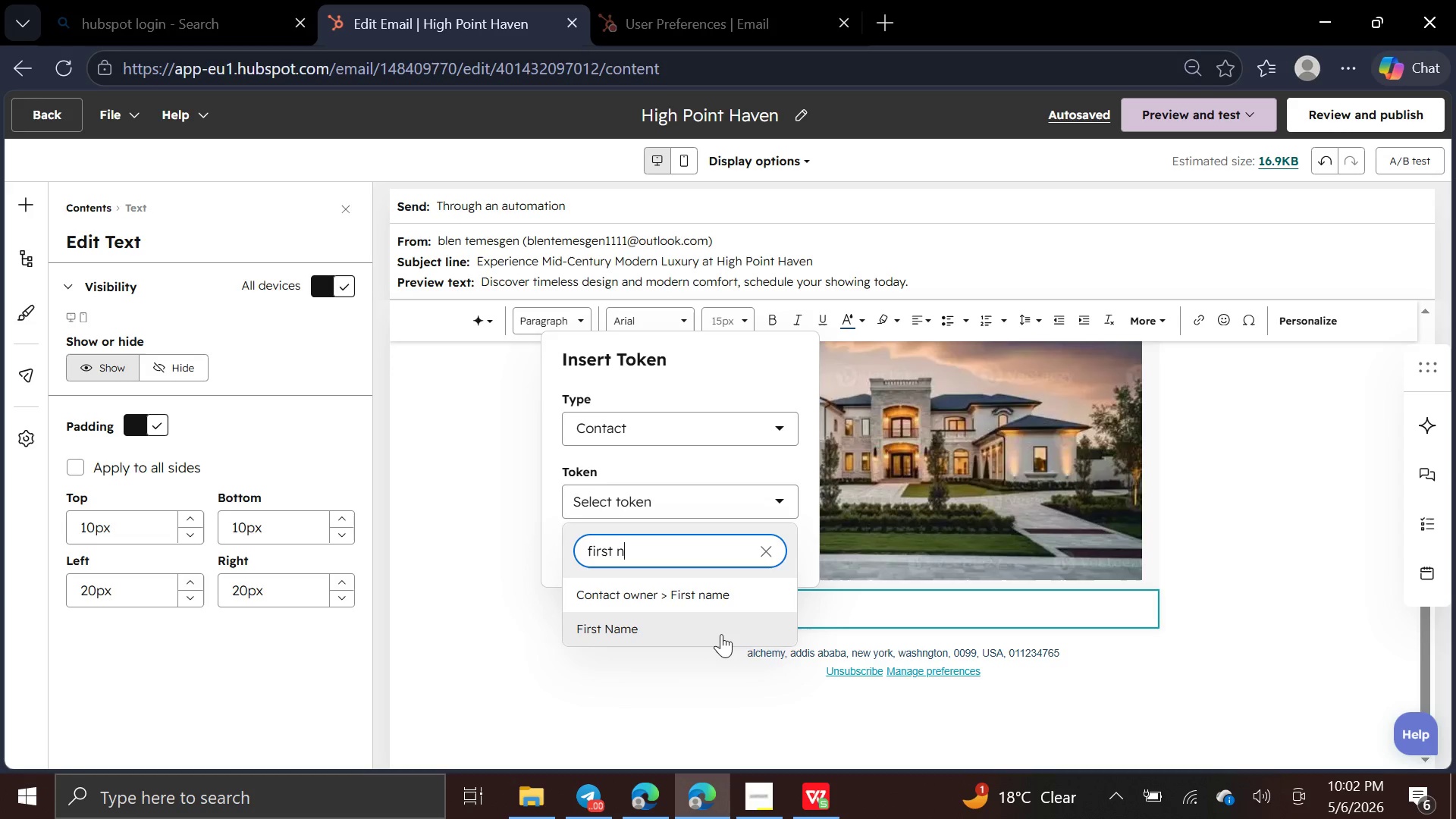 
left_click([725, 631])
 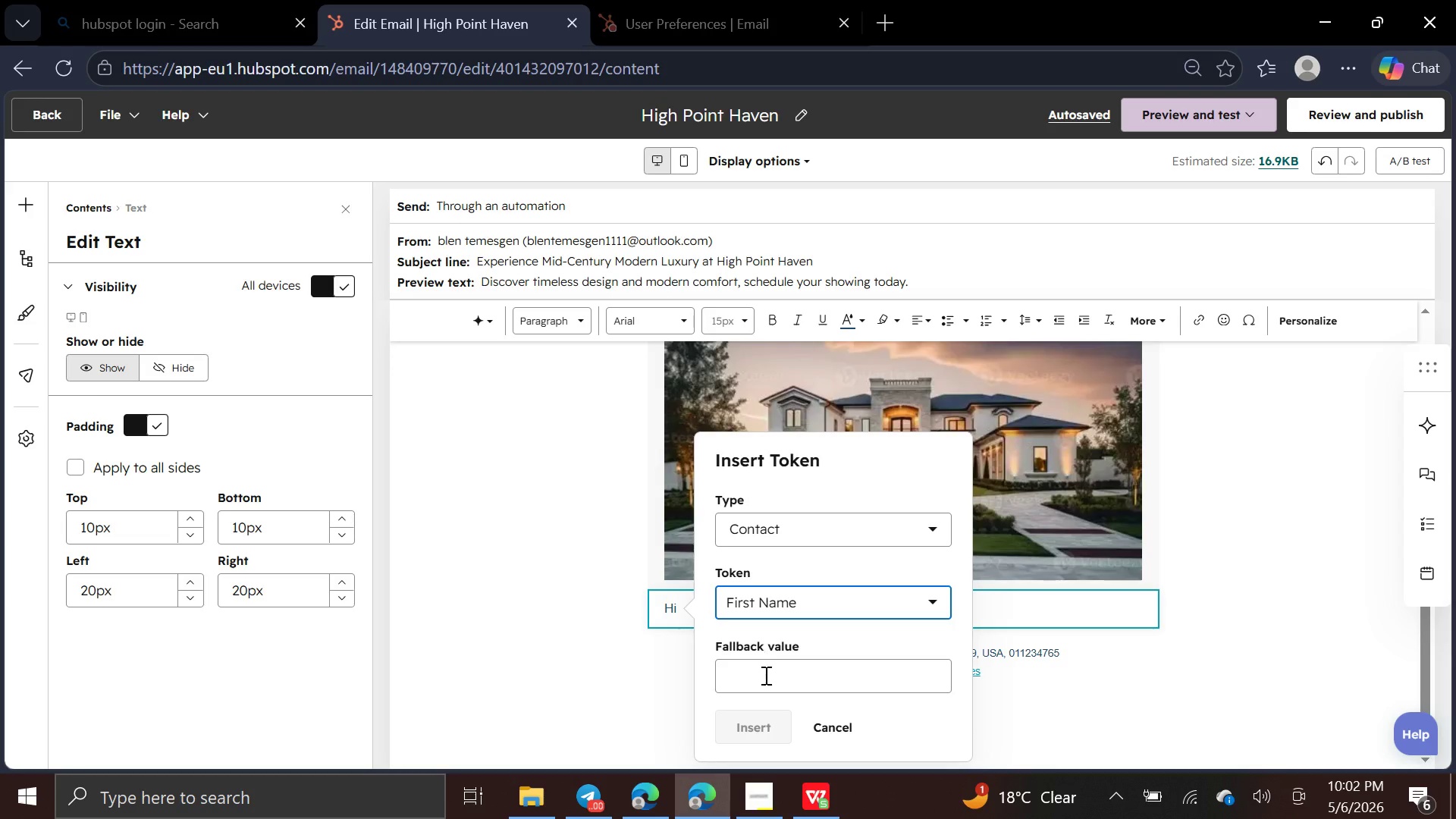 
left_click([762, 682])
 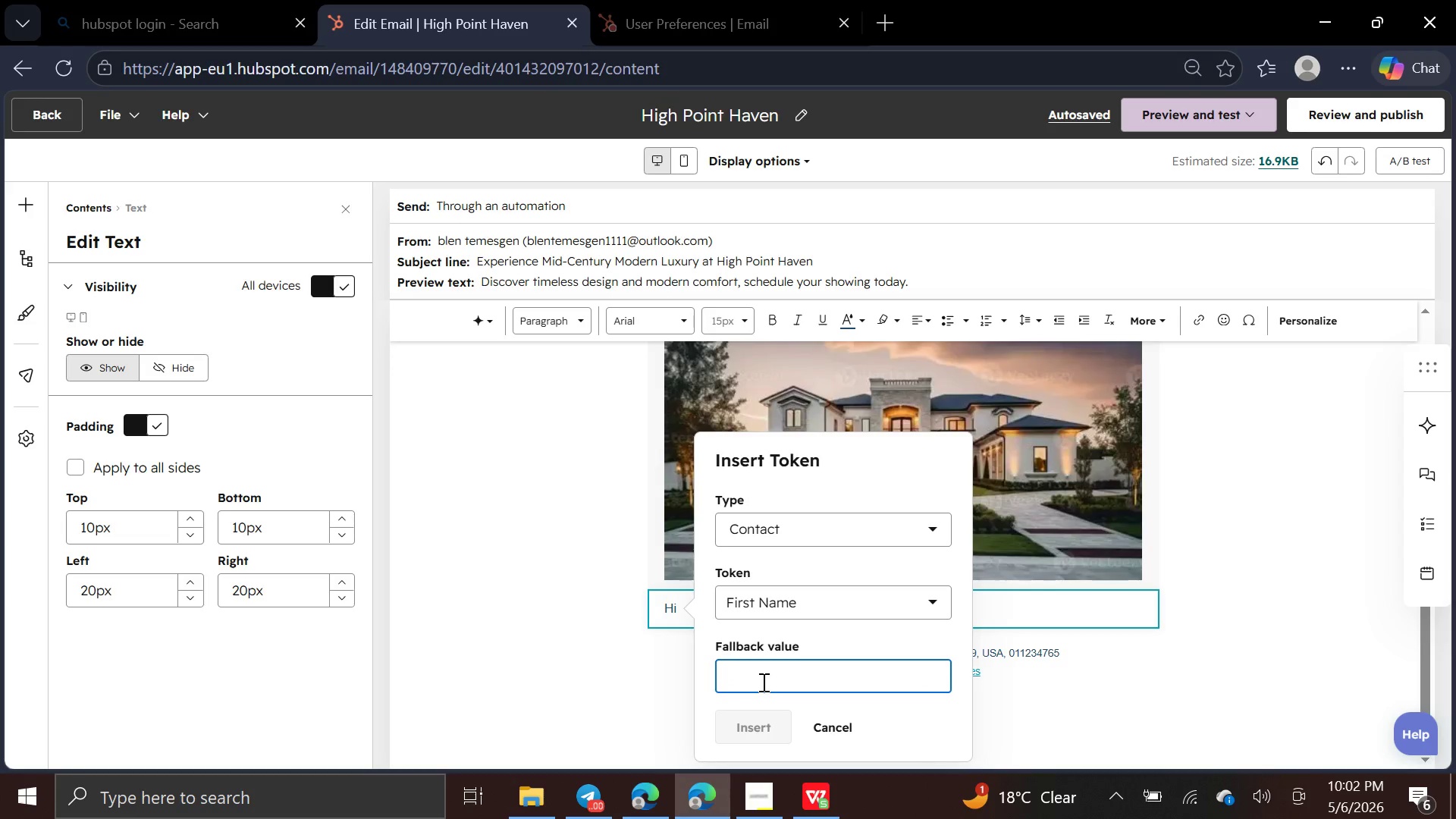 
type(First n)
key(Backspace)
type(Na)
 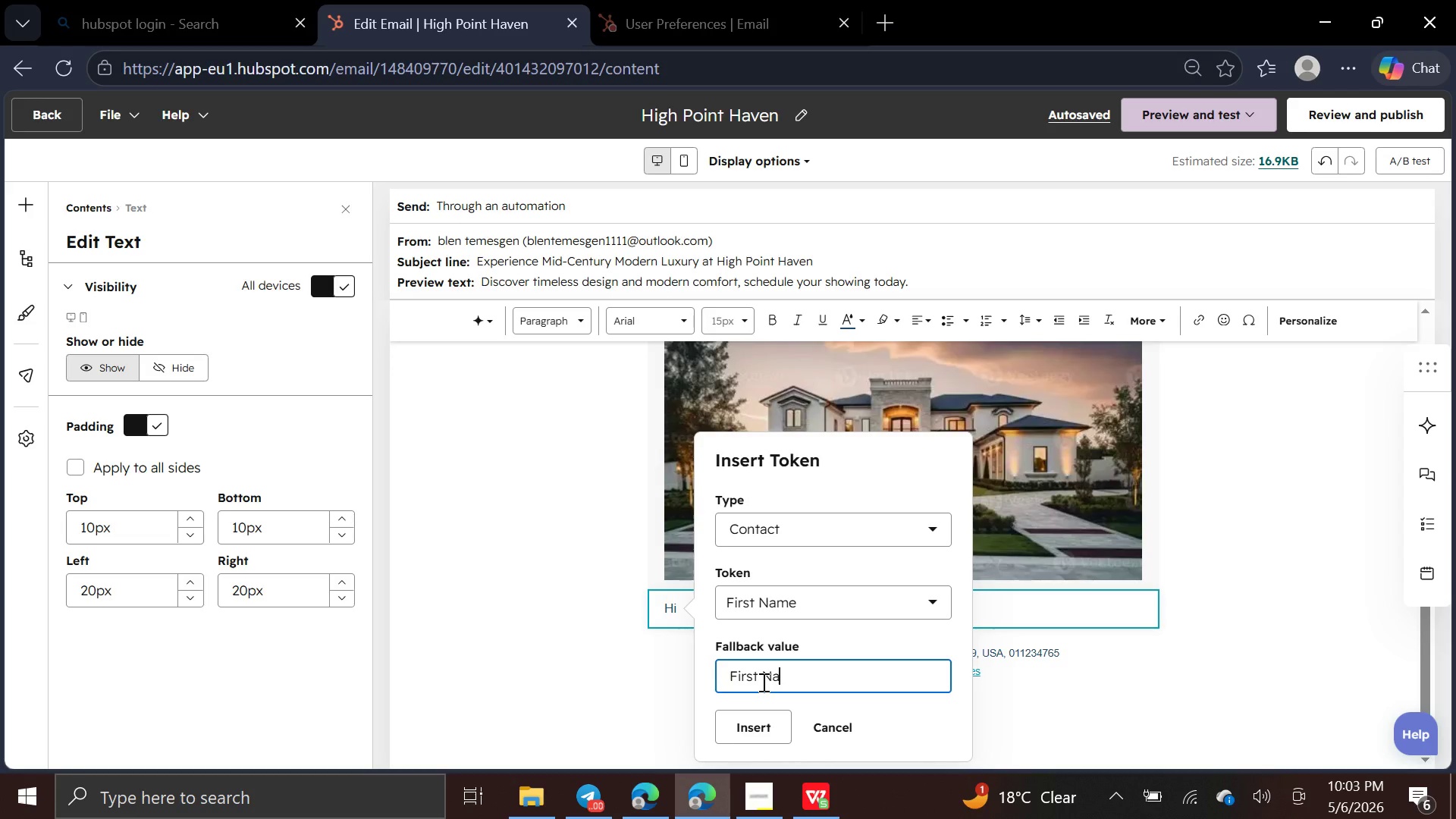 
wait(11.55)
 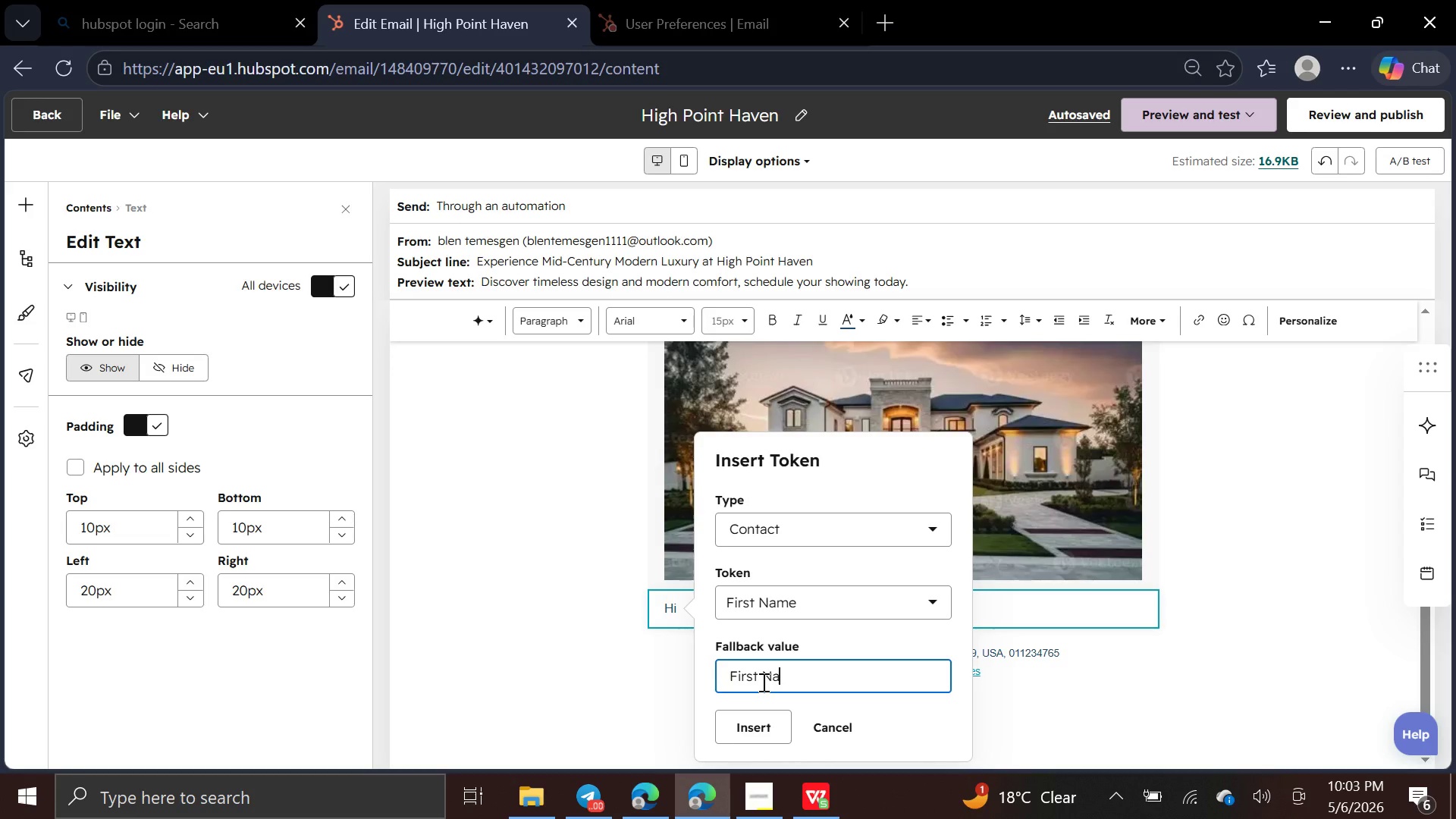 
type(me)
 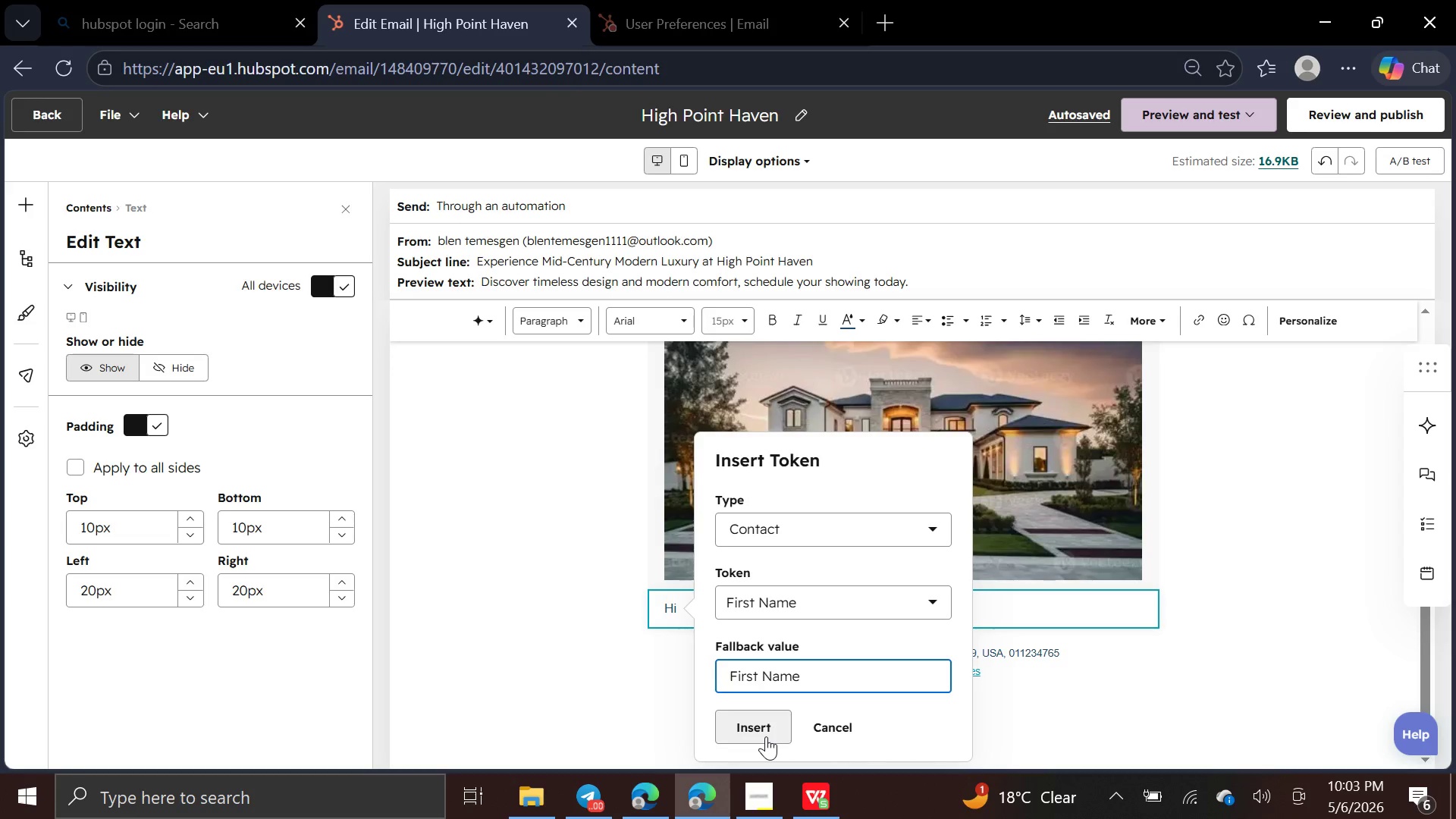 
left_click([766, 736])
 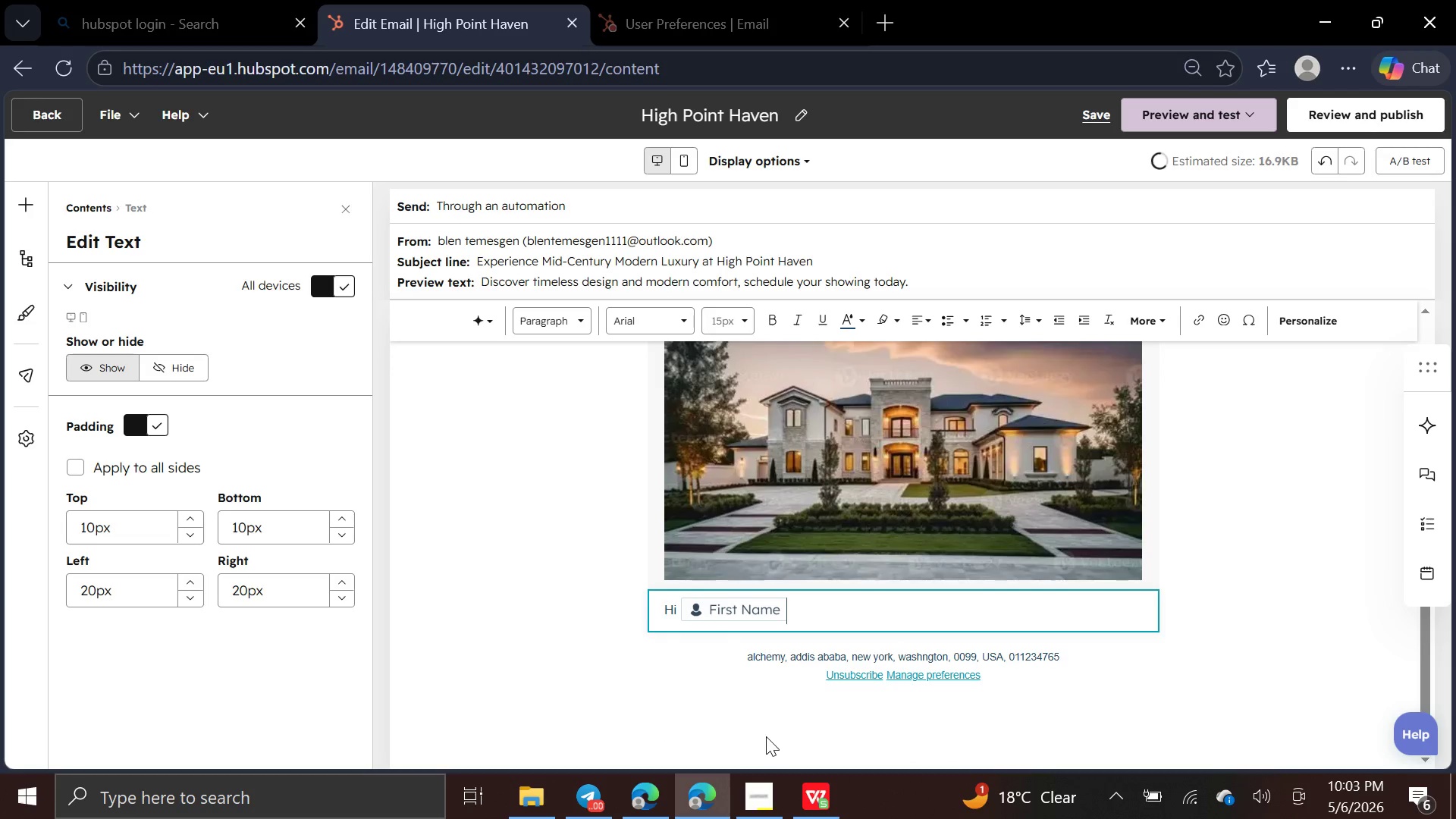 
key(Comma)
 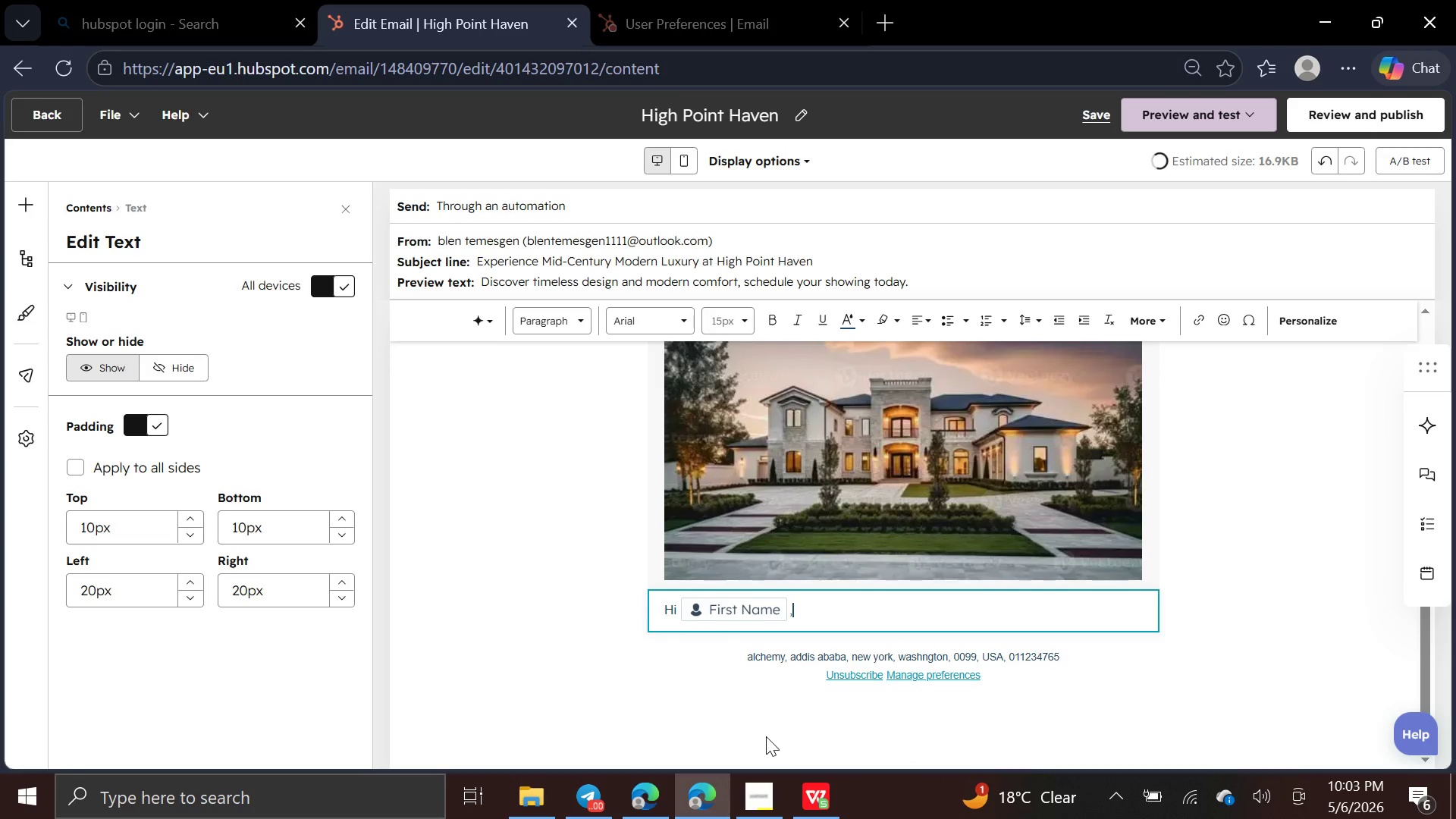 
key(Enter)
 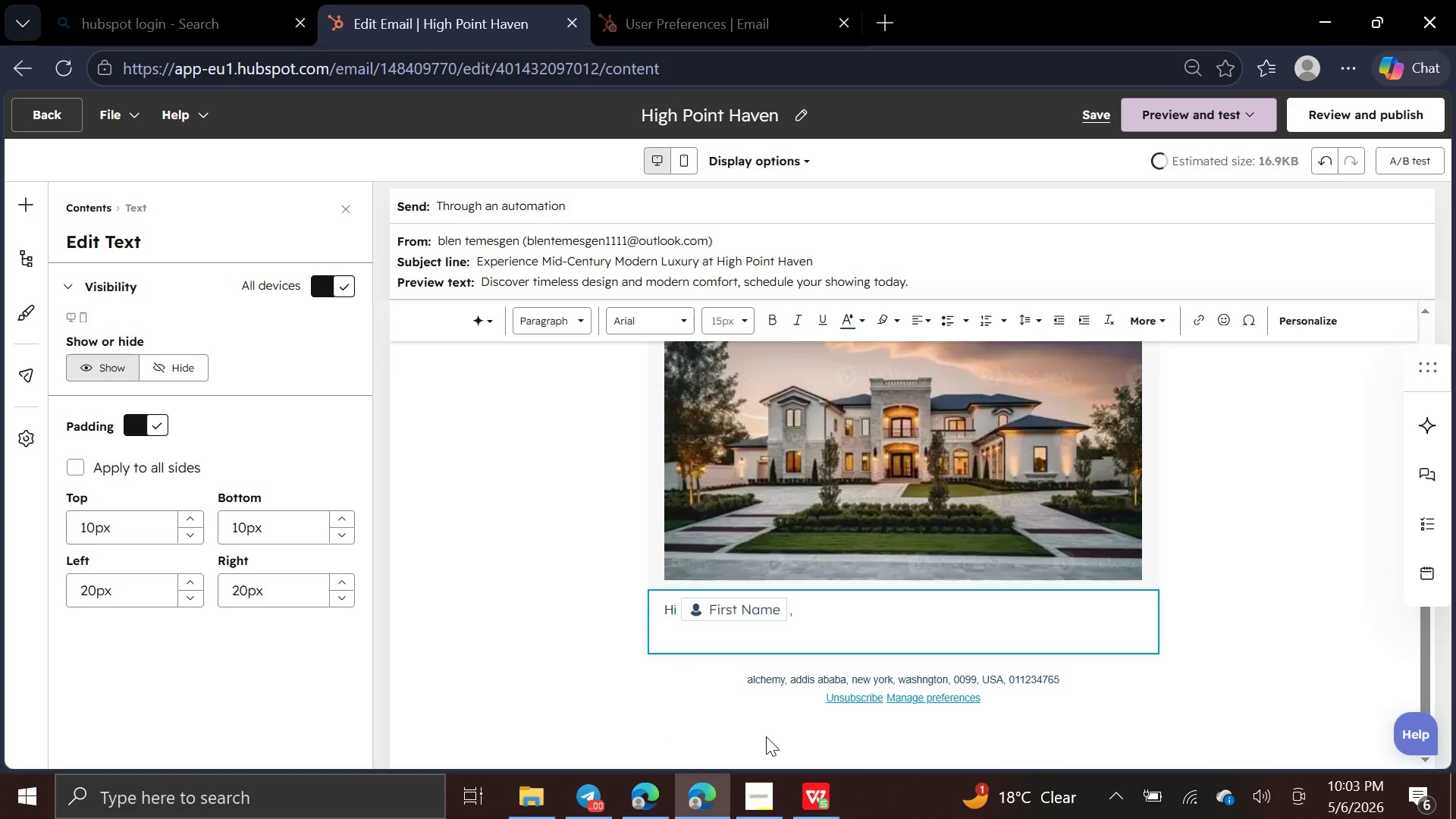 
key(Enter)
 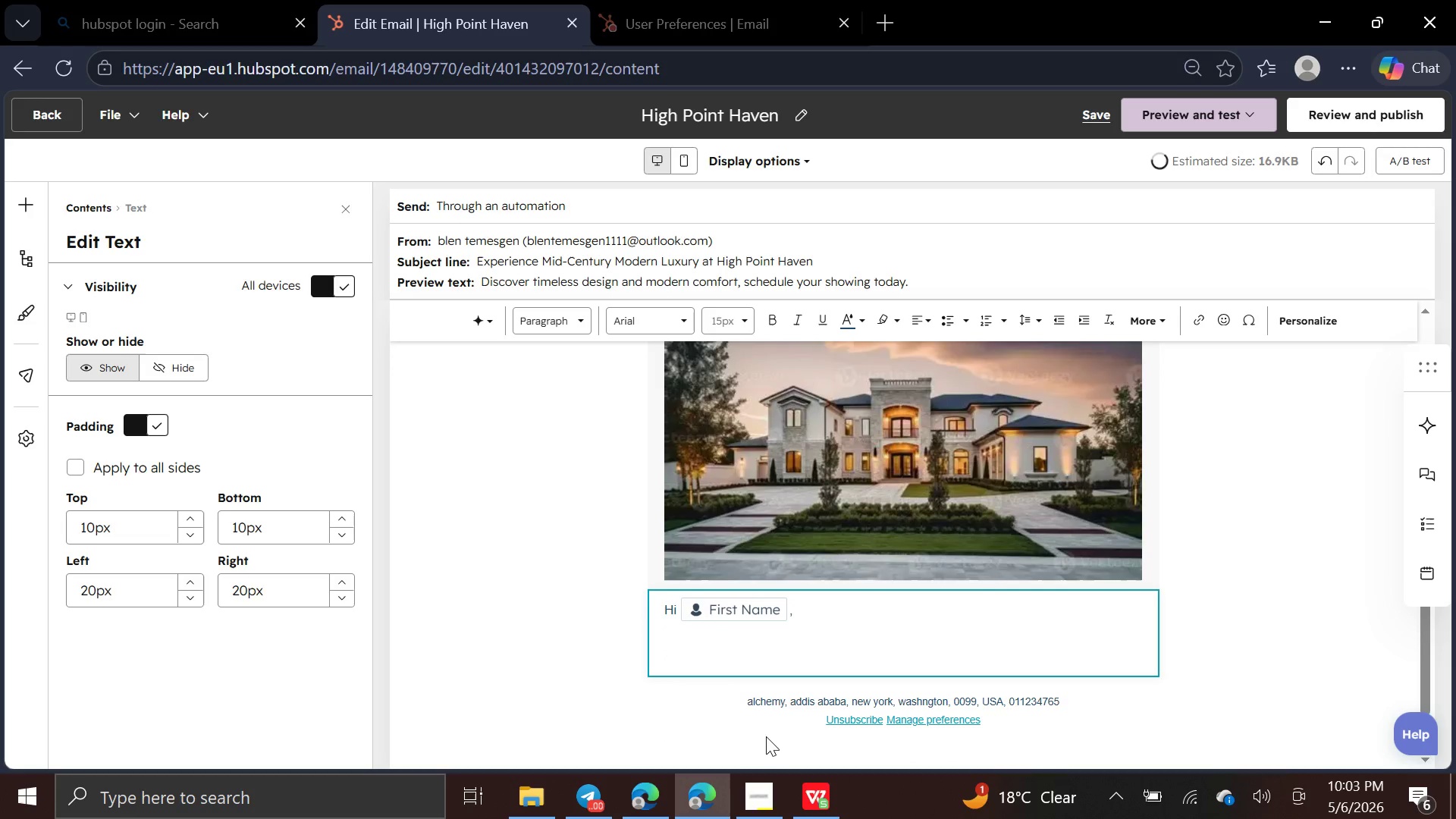 
type(We are de)
 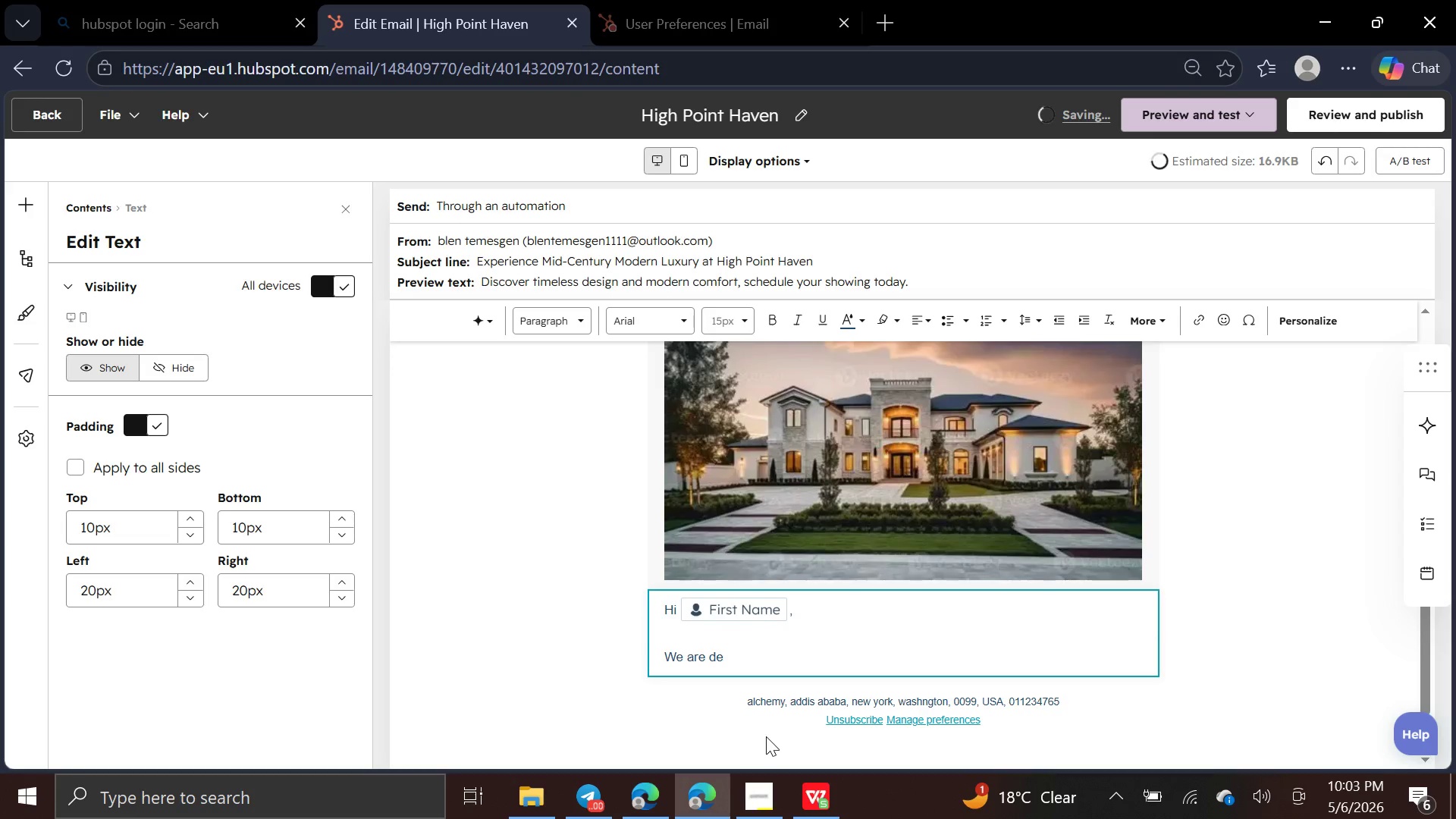 
wait(5.28)
 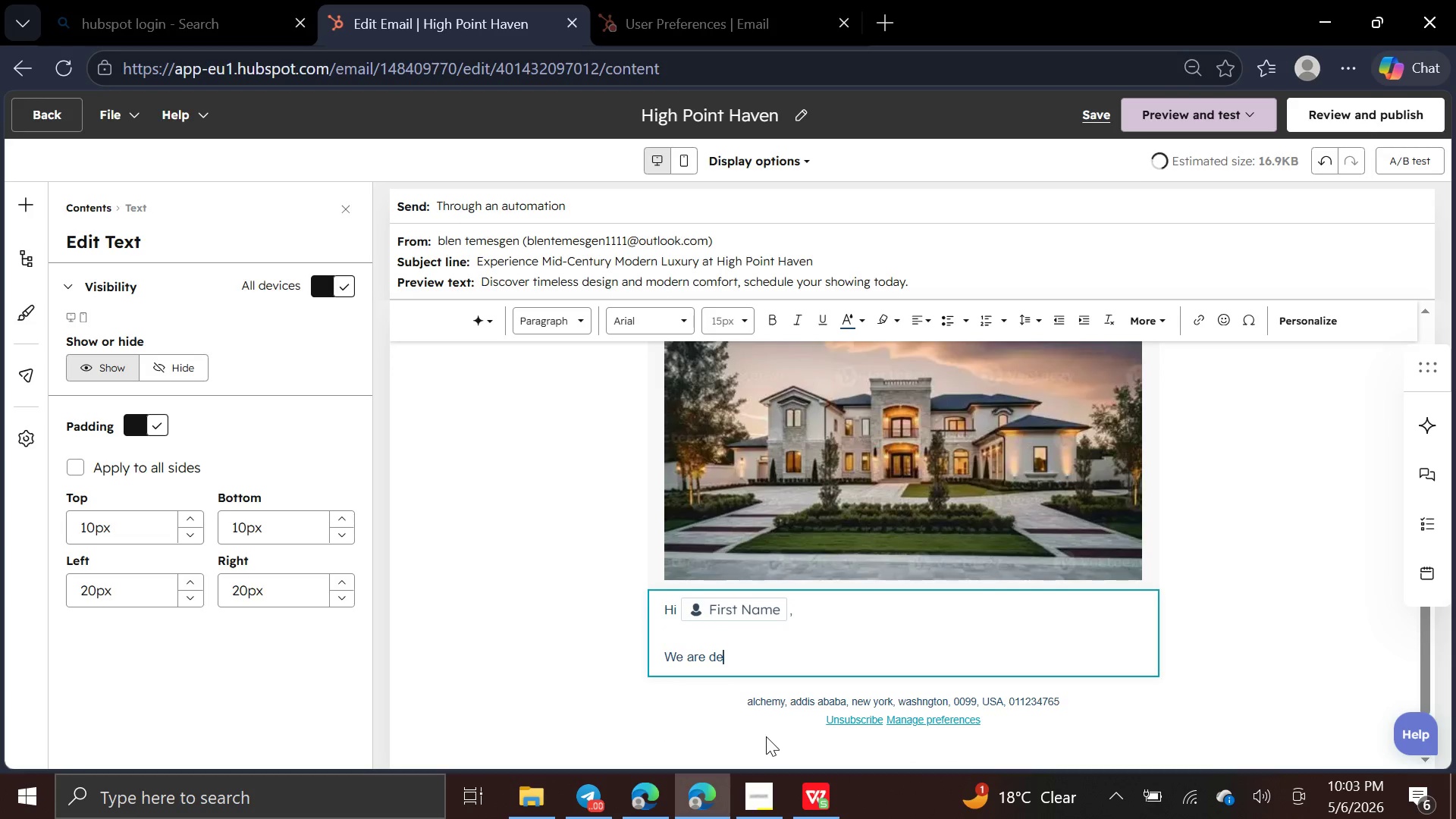 
type(lighted to introduce our newest luxury listing from High Point Haven )
 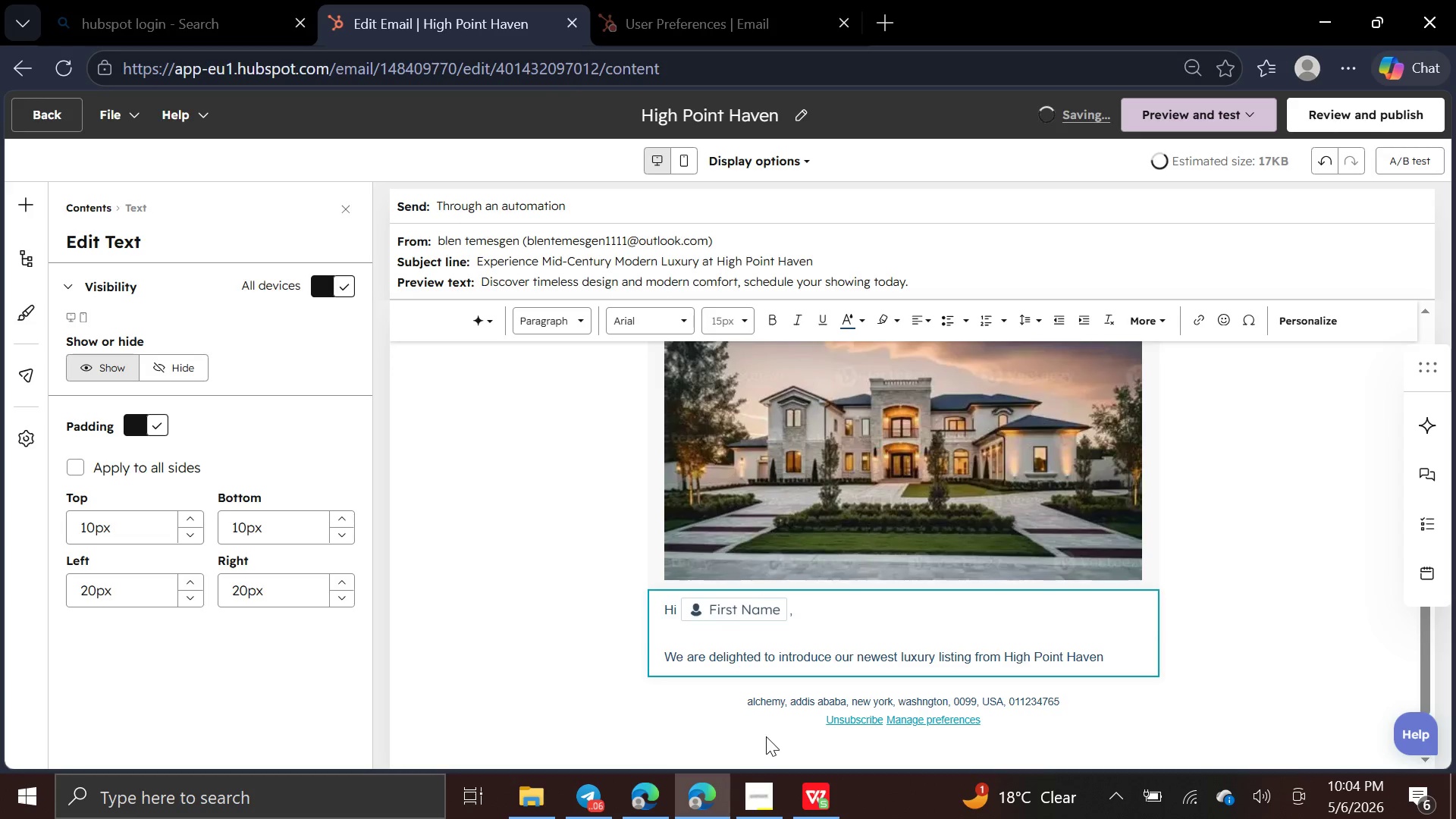 
type(Rea)
 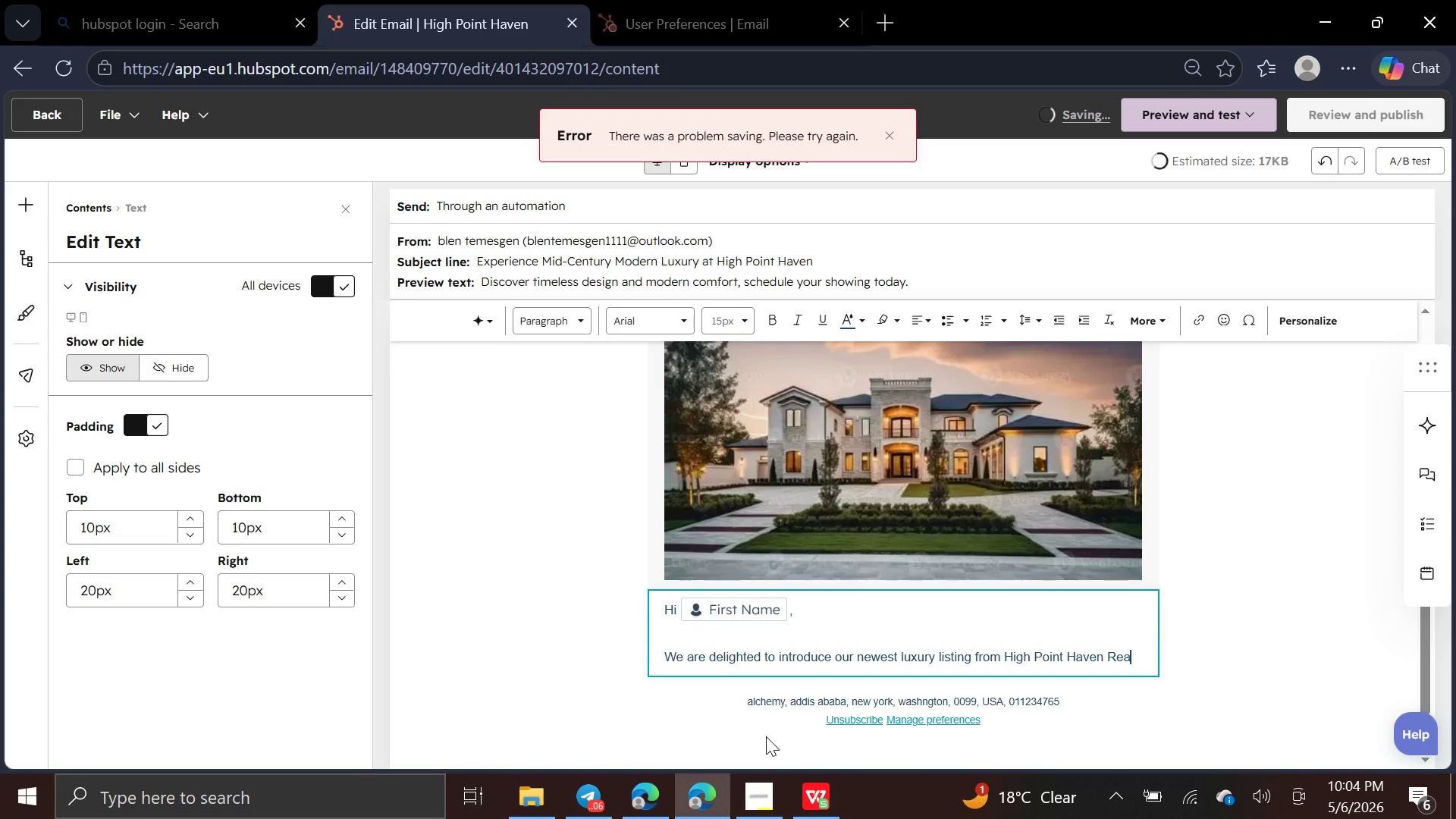 
wait(15.97)
 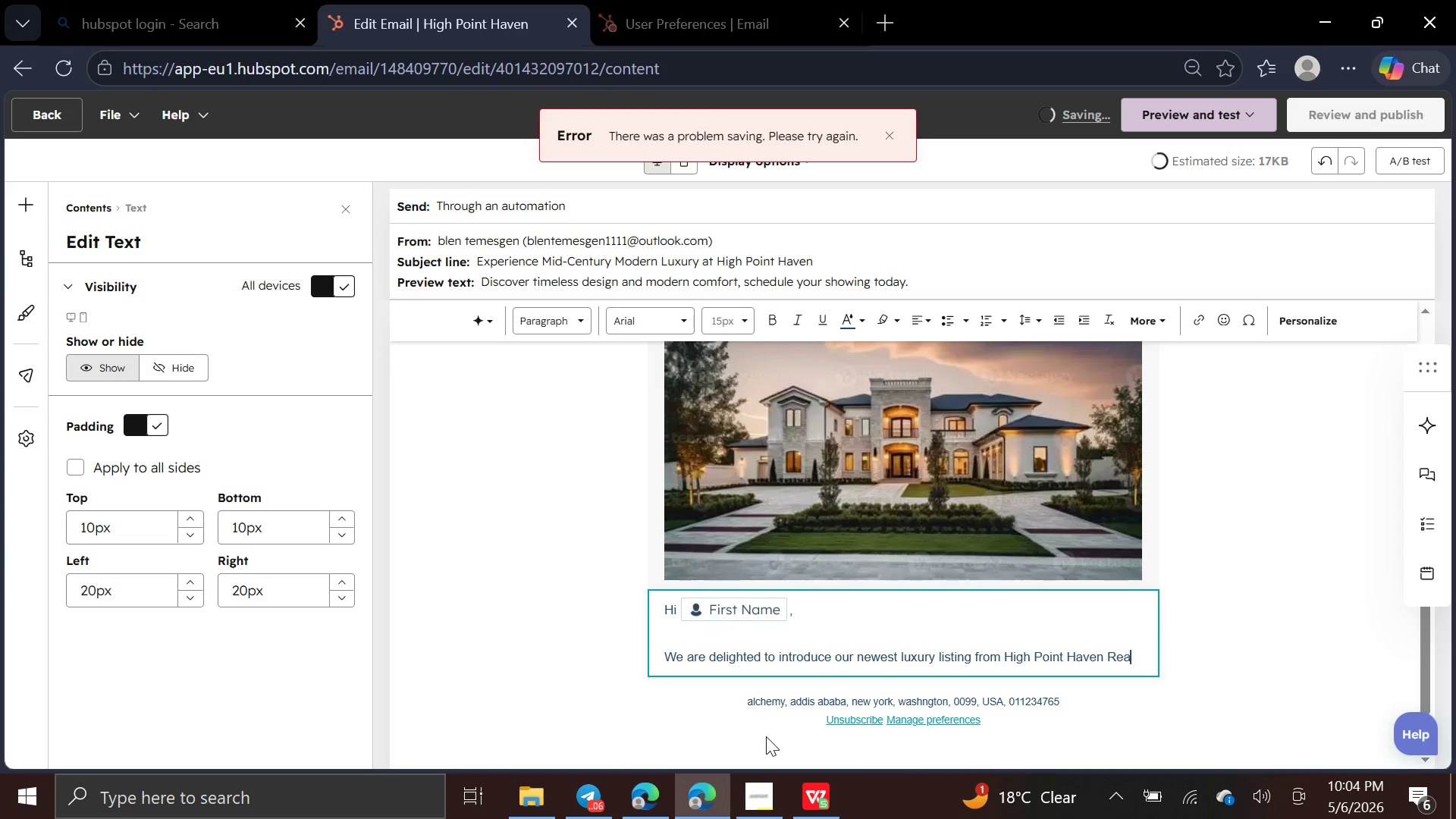 
key(L)
 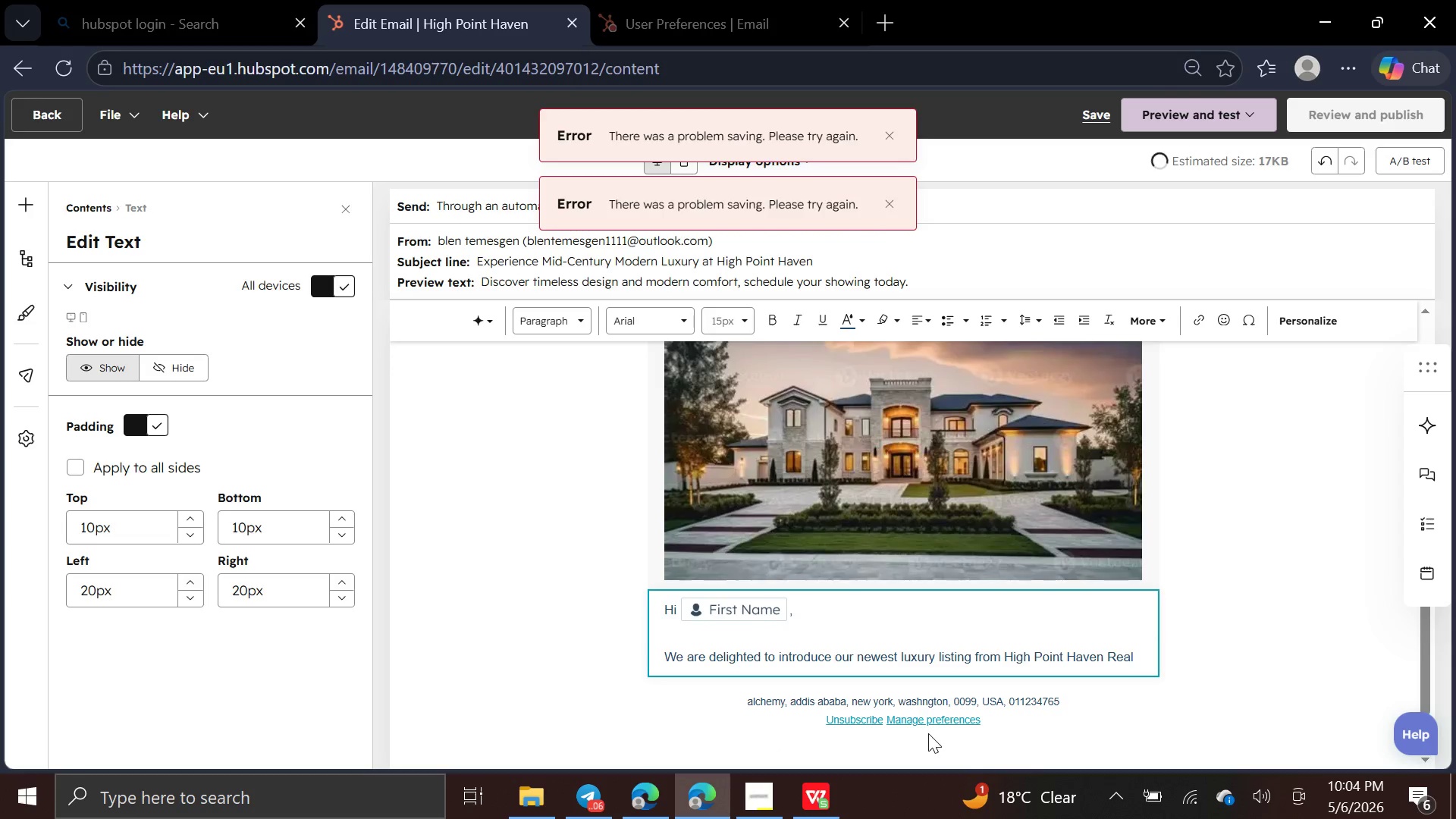 
wait(11.39)
 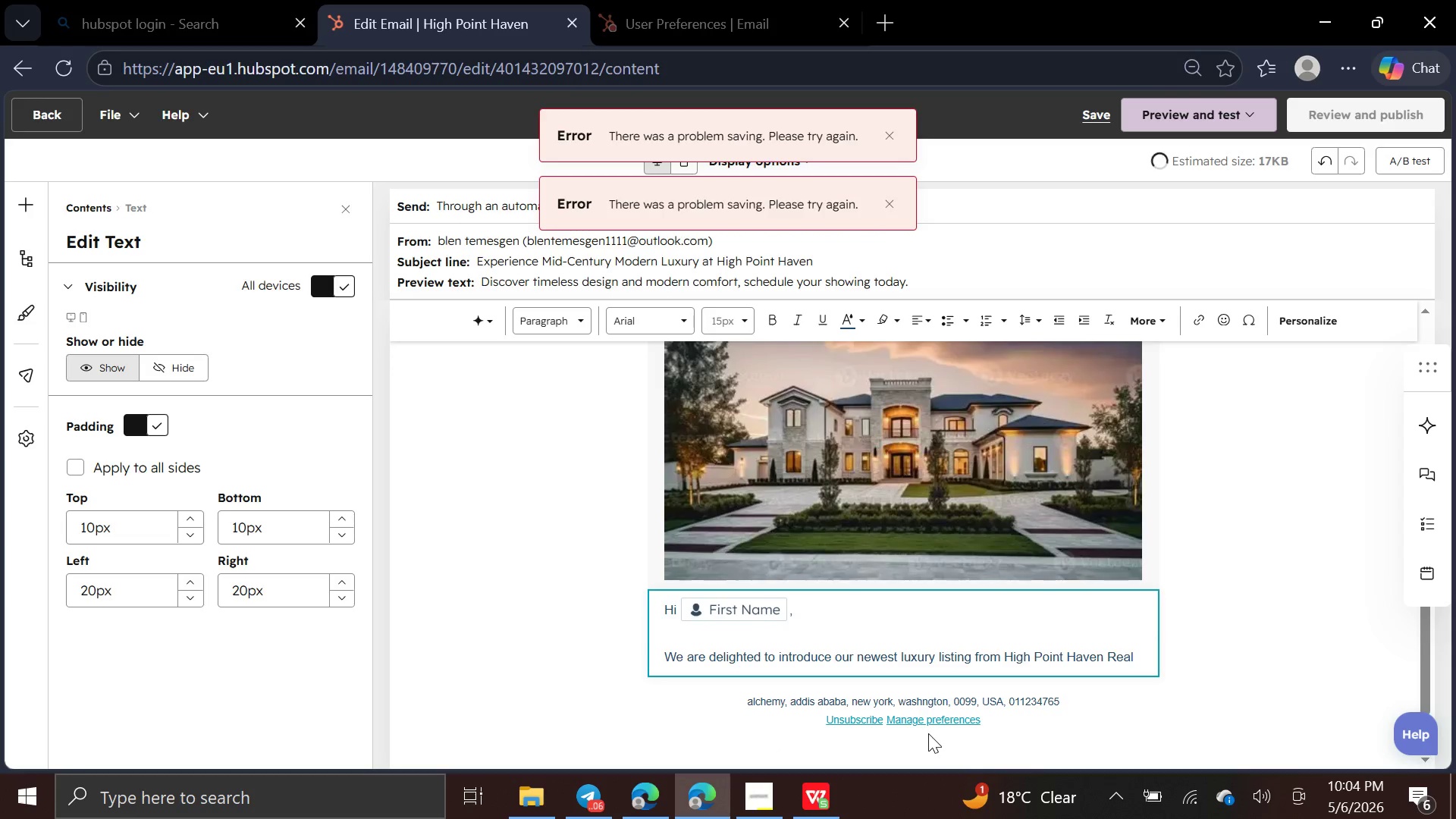 
type(ity)
 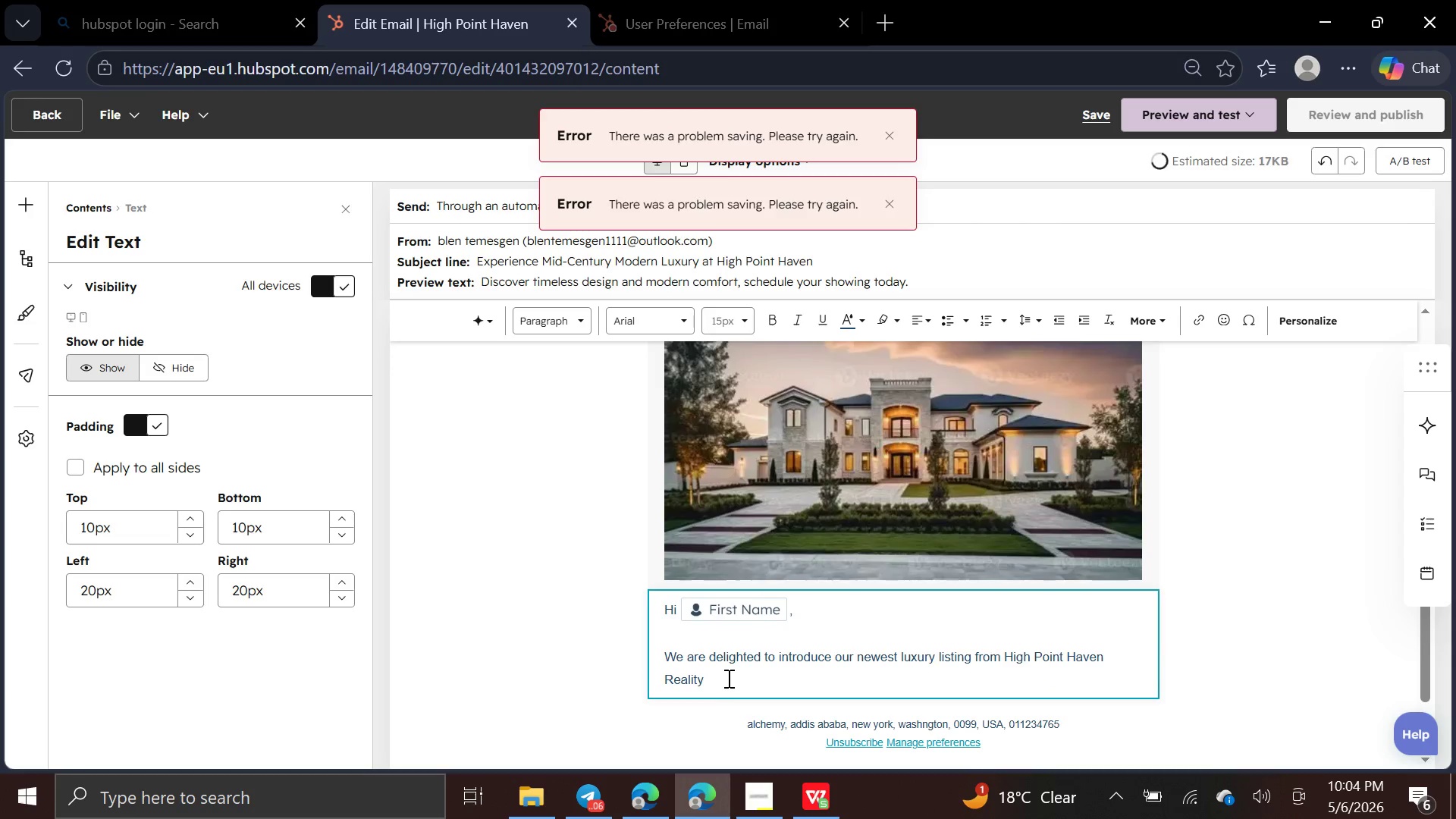 
wait(8.09)
 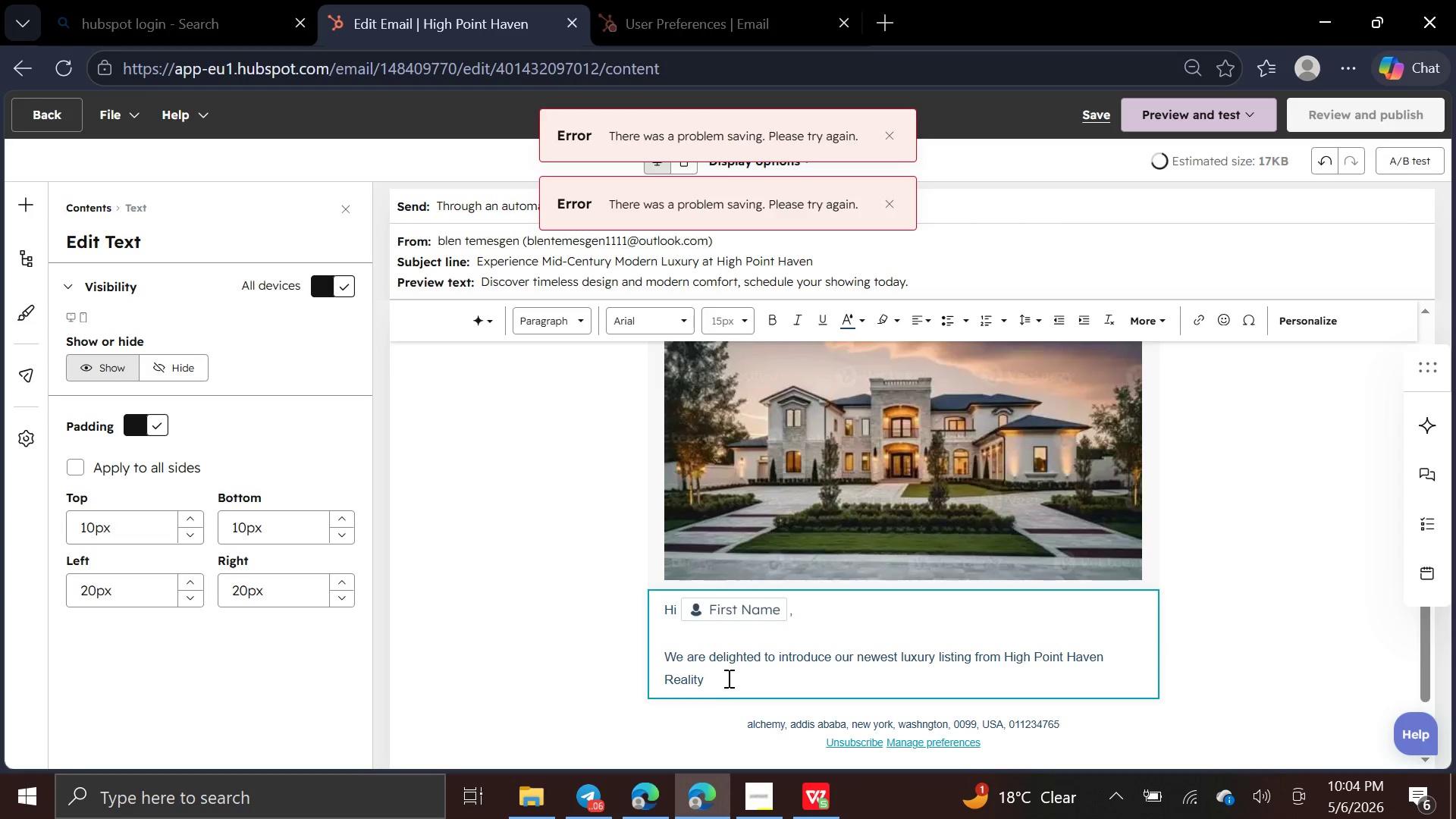 
left_click_drag(start_coordinate=[719, 682], to_coordinate=[961, 689])
 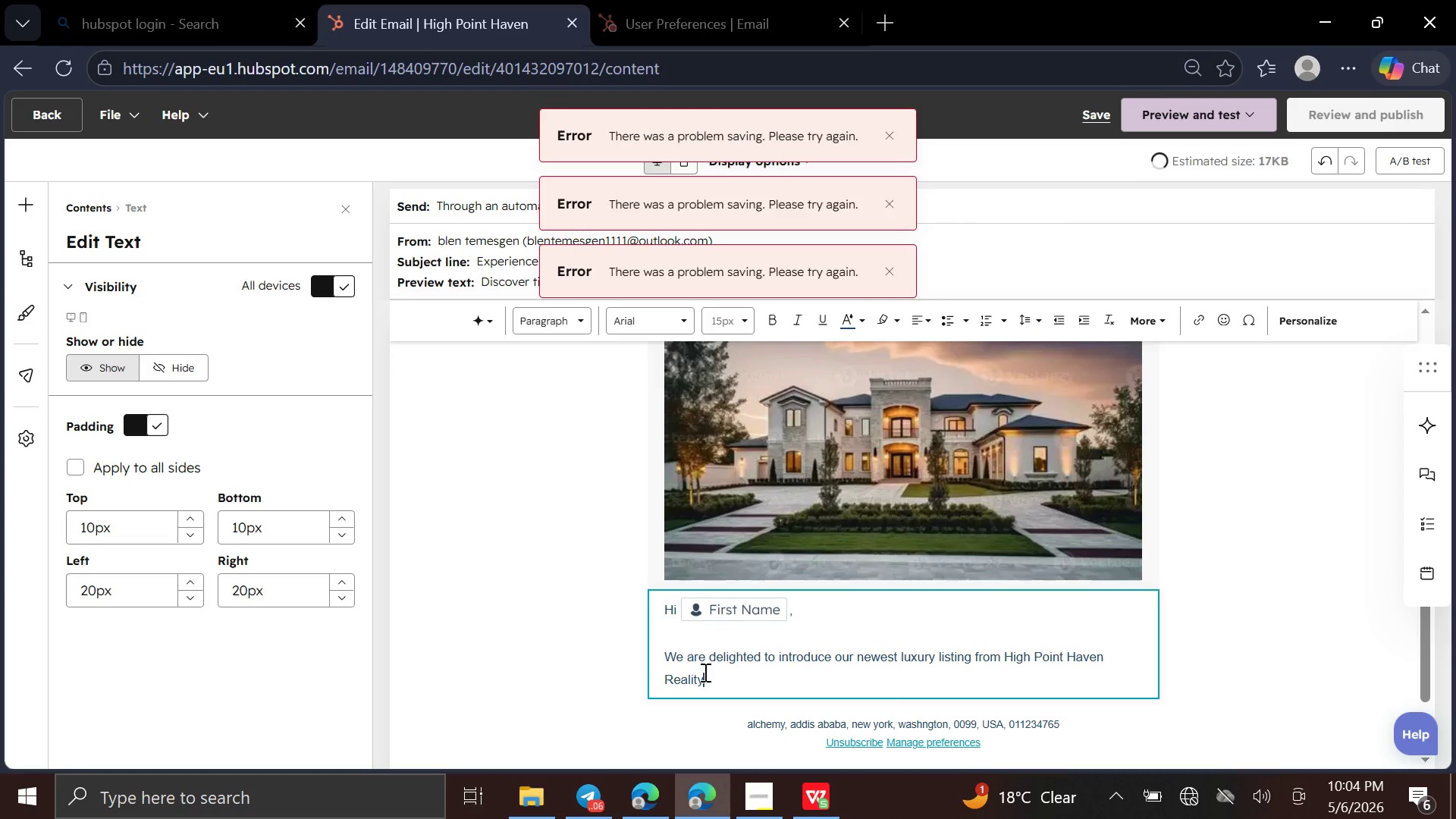 
left_click_drag(start_coordinate=[704, 672], to_coordinate=[1005, 657])
 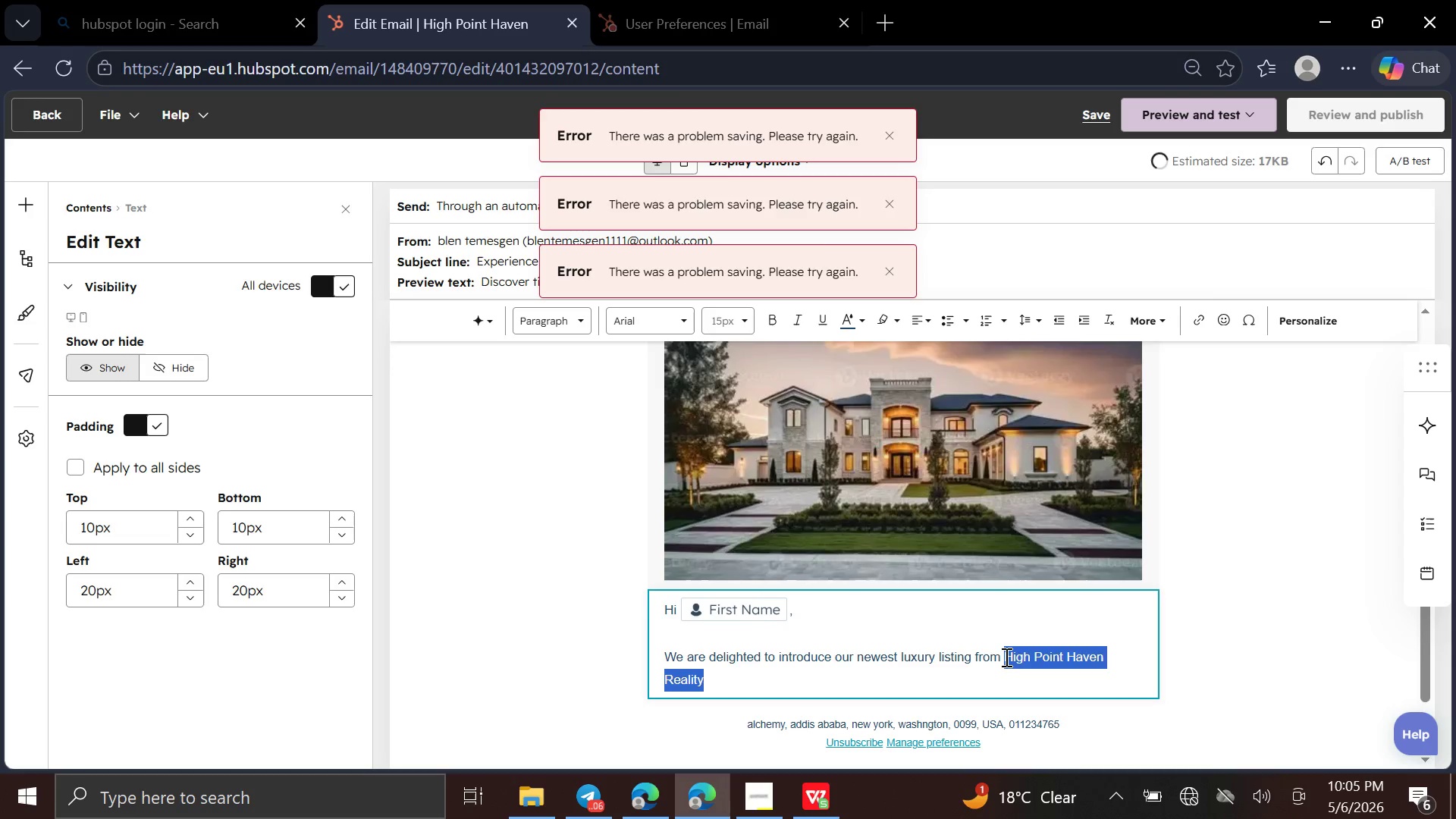 
wait(7.74)
 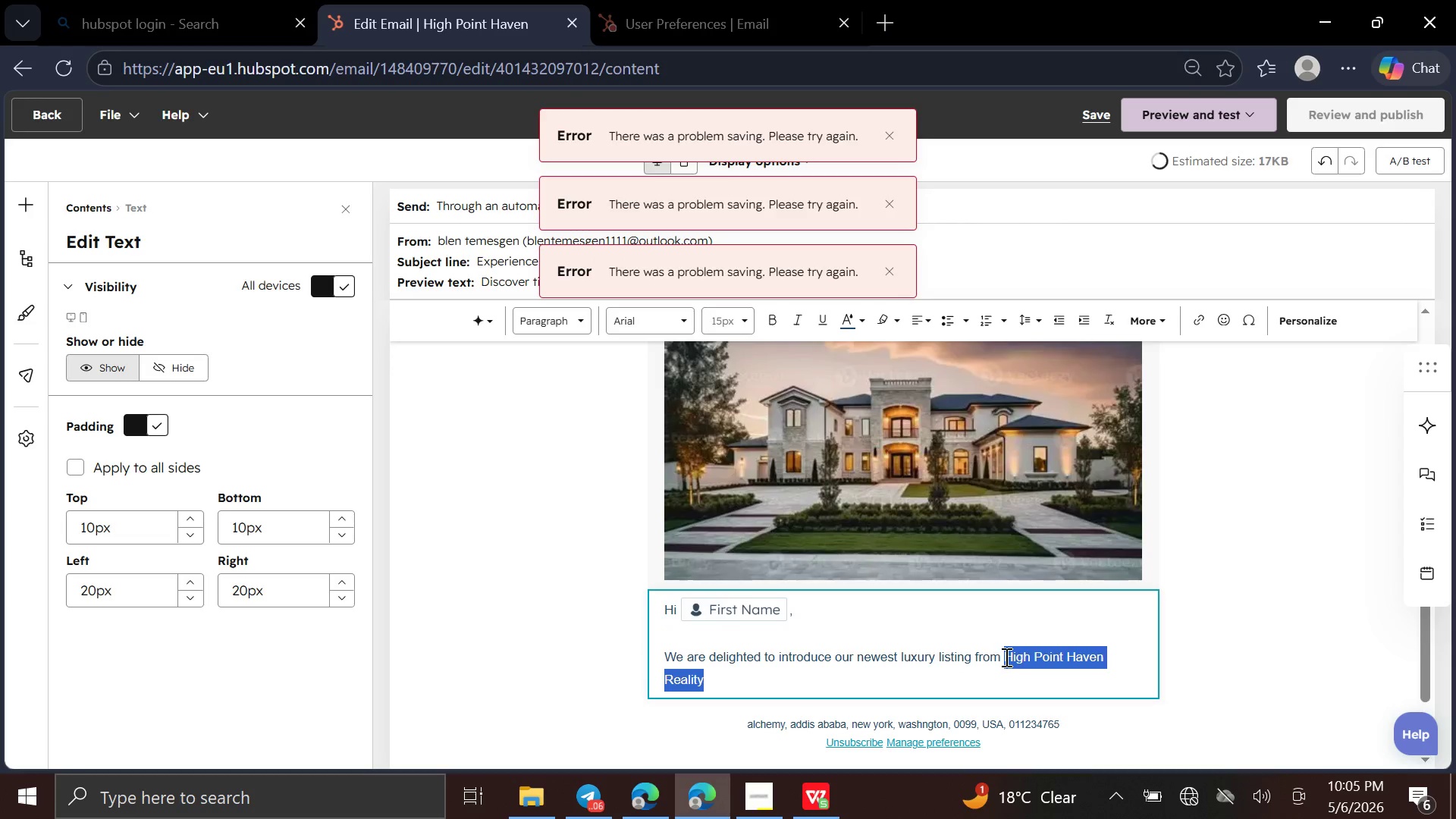 
left_click([1197, 799])
 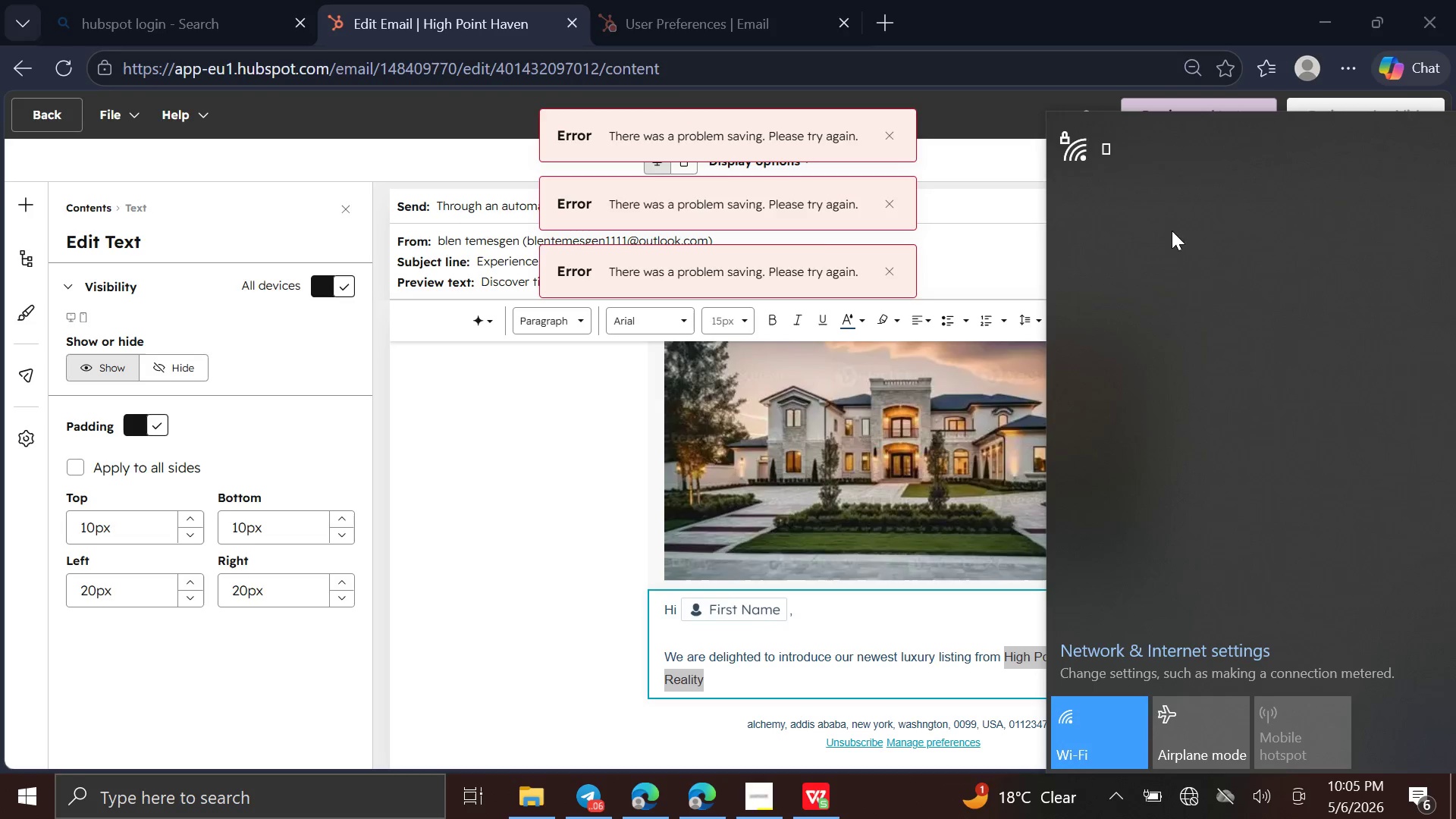 
left_click([1183, 162])
 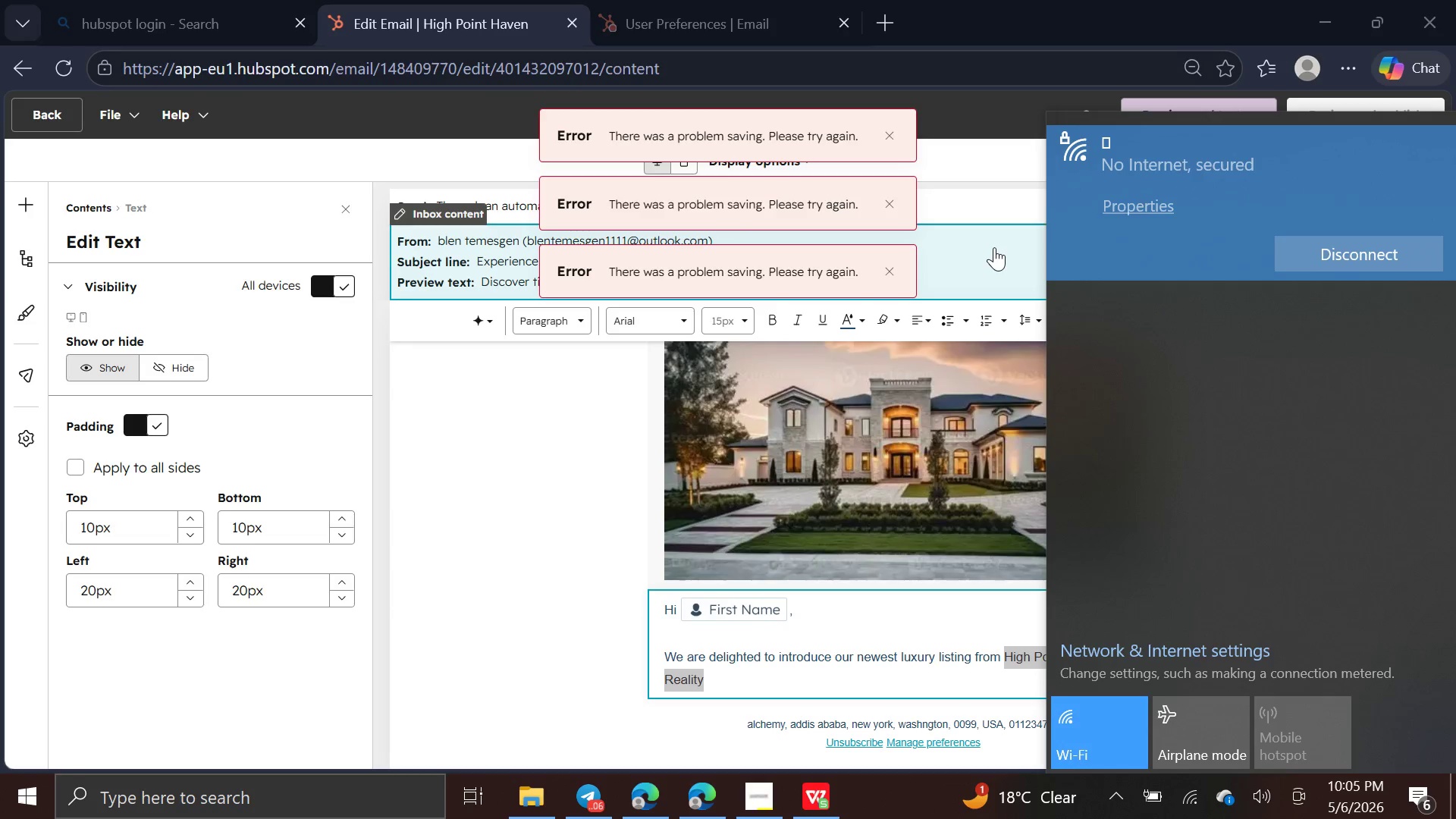 
left_click([594, 469])
 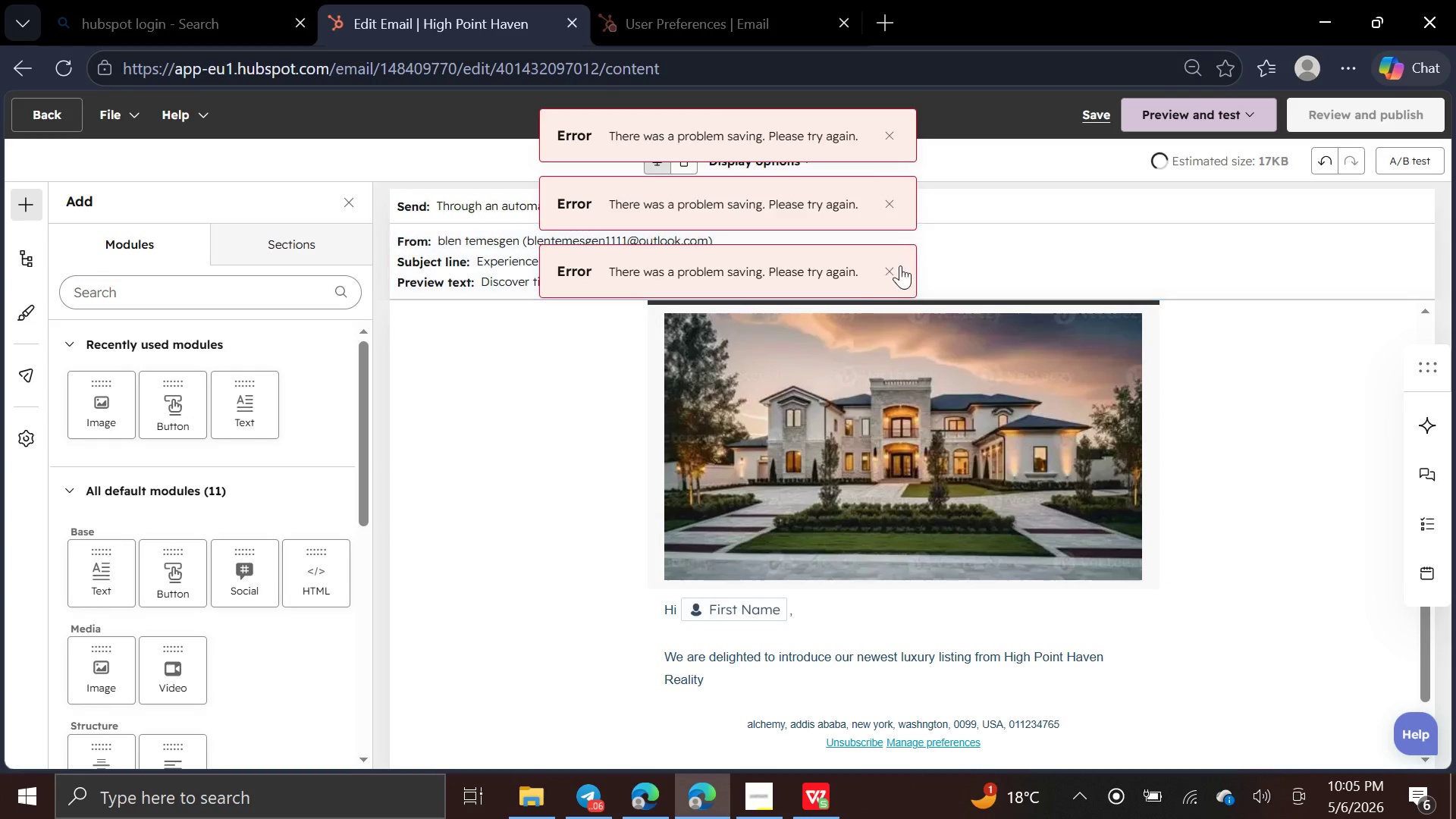 
left_click([886, 271])
 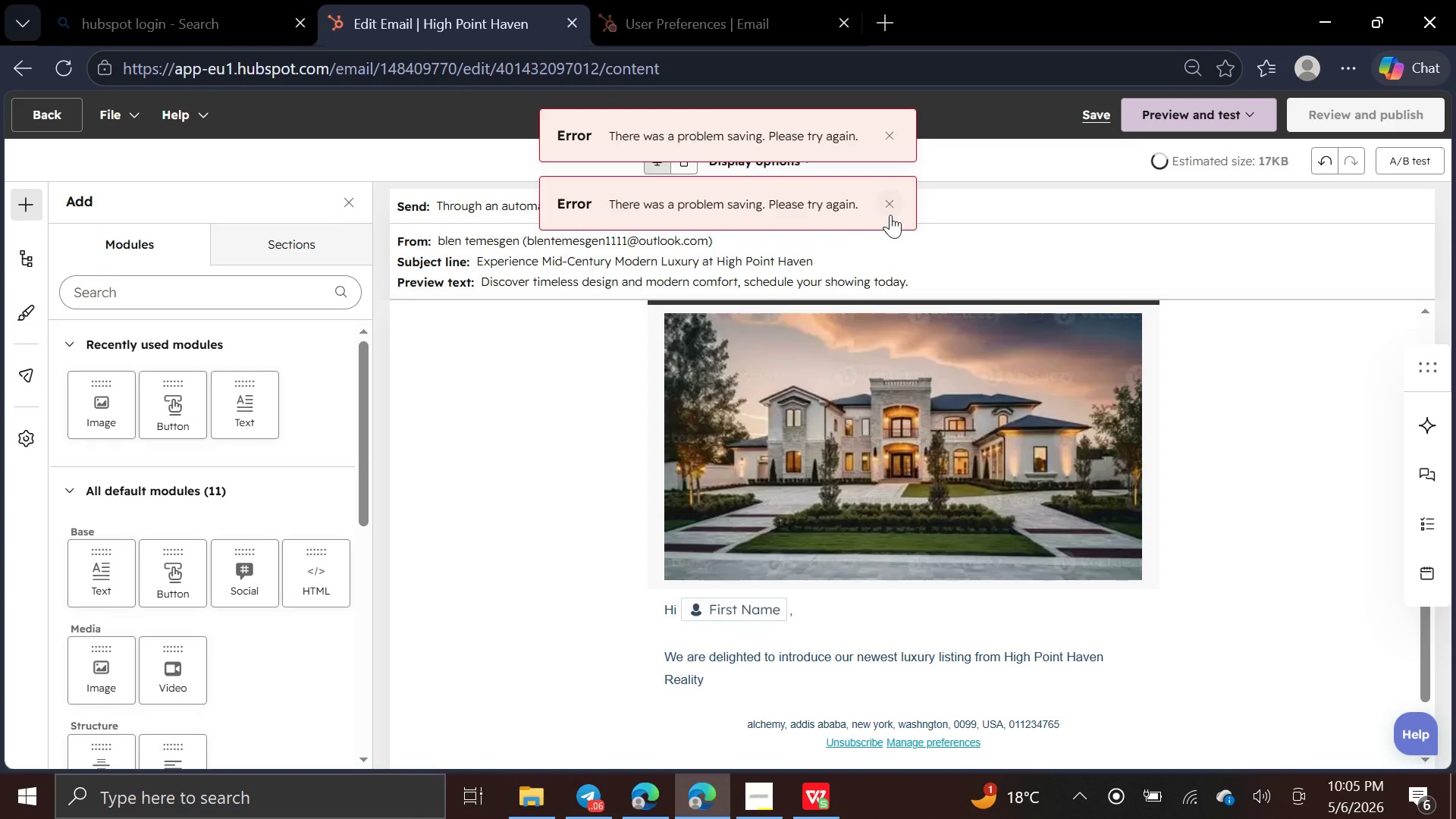 
left_click([890, 215])
 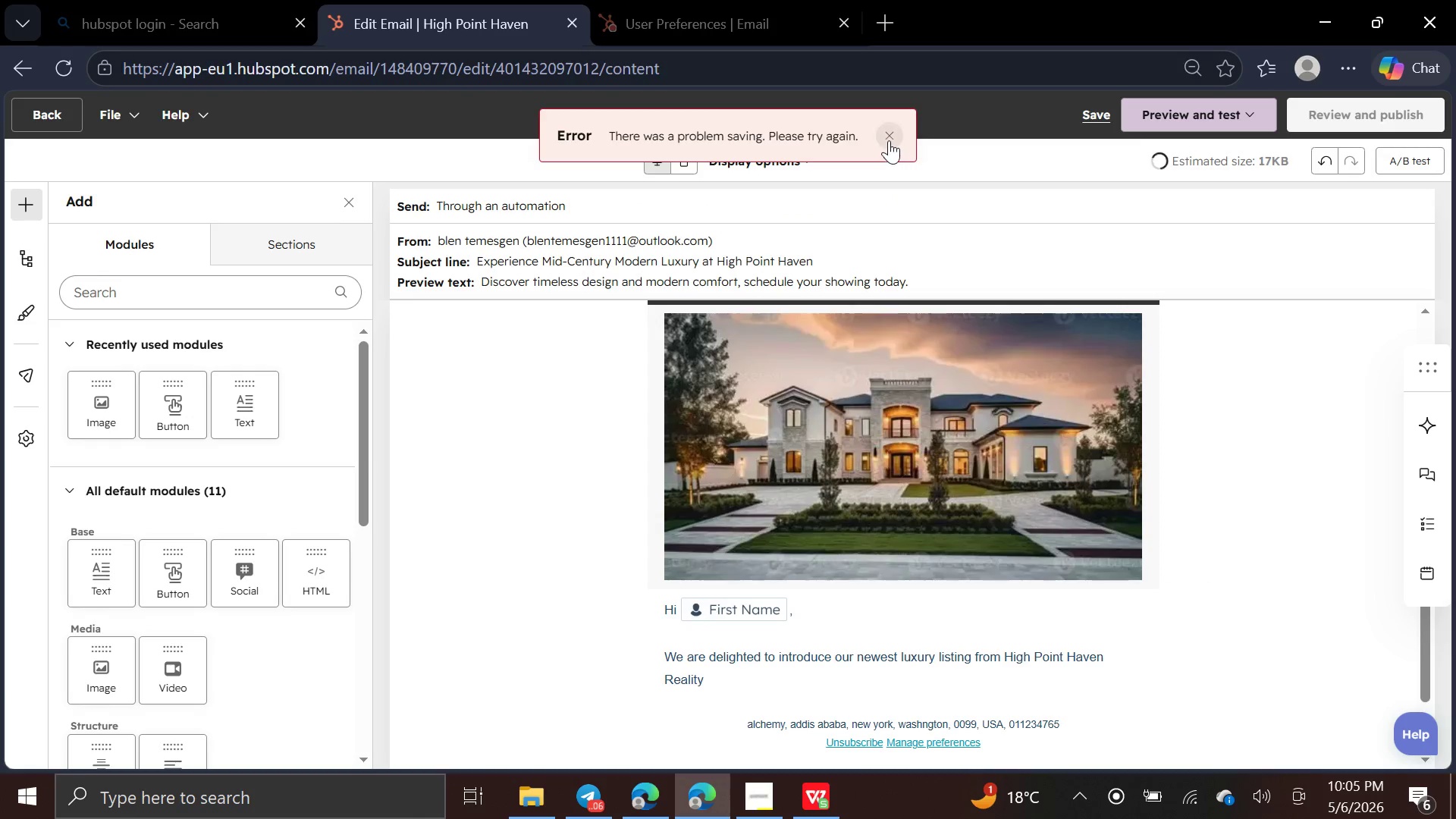 
left_click([889, 138])
 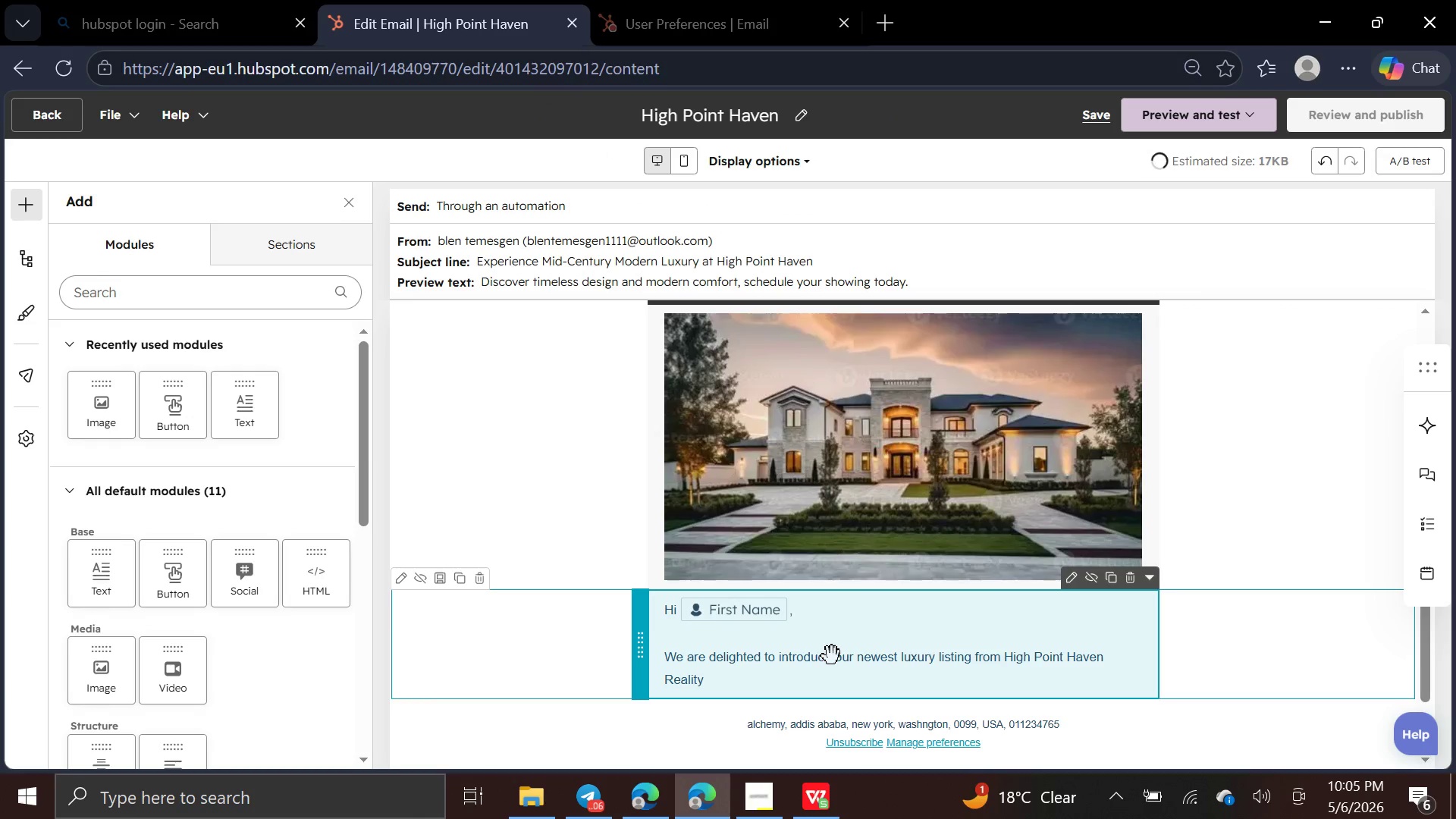 
left_click([820, 694])
 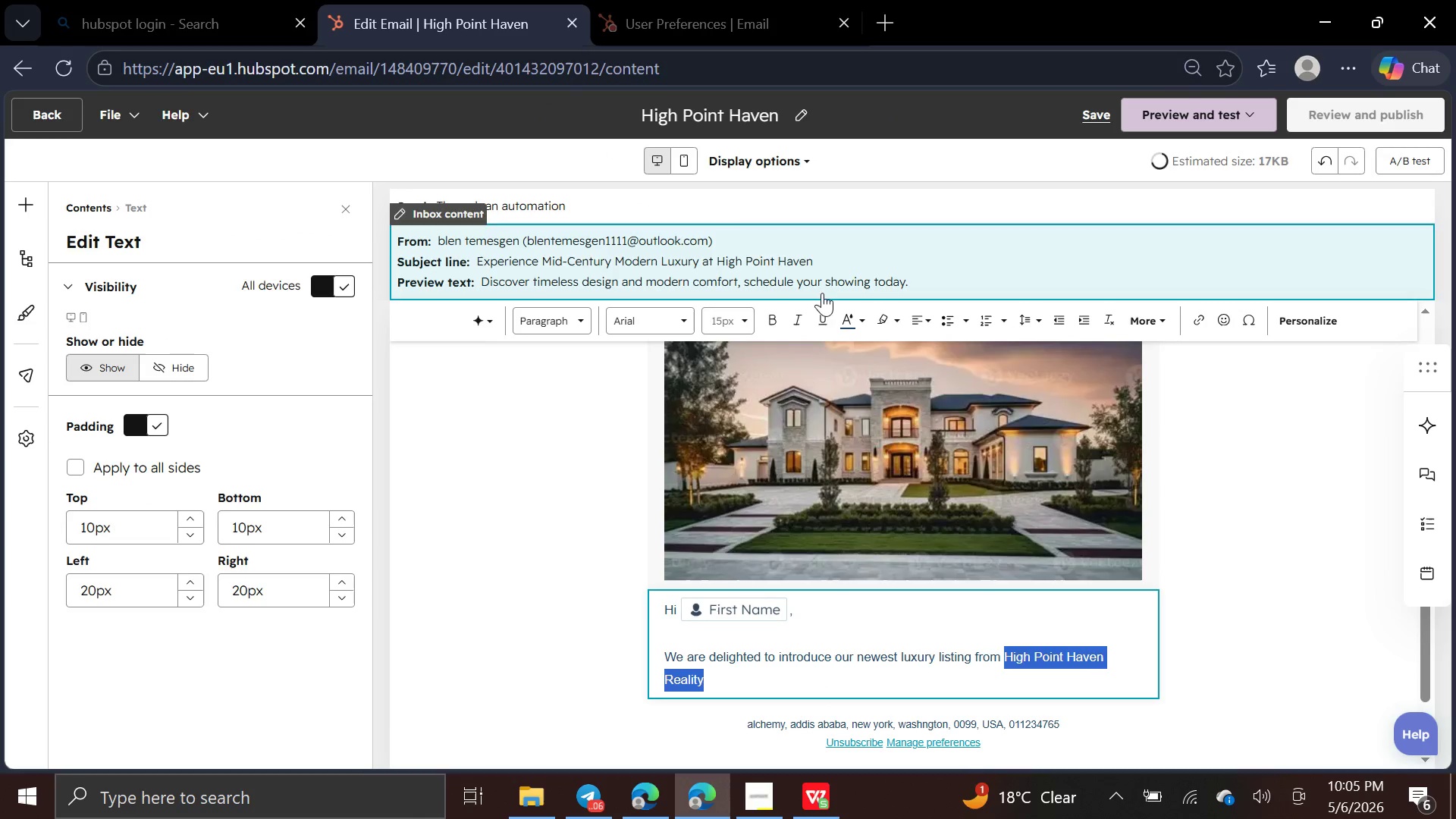 
left_click([774, 317])
 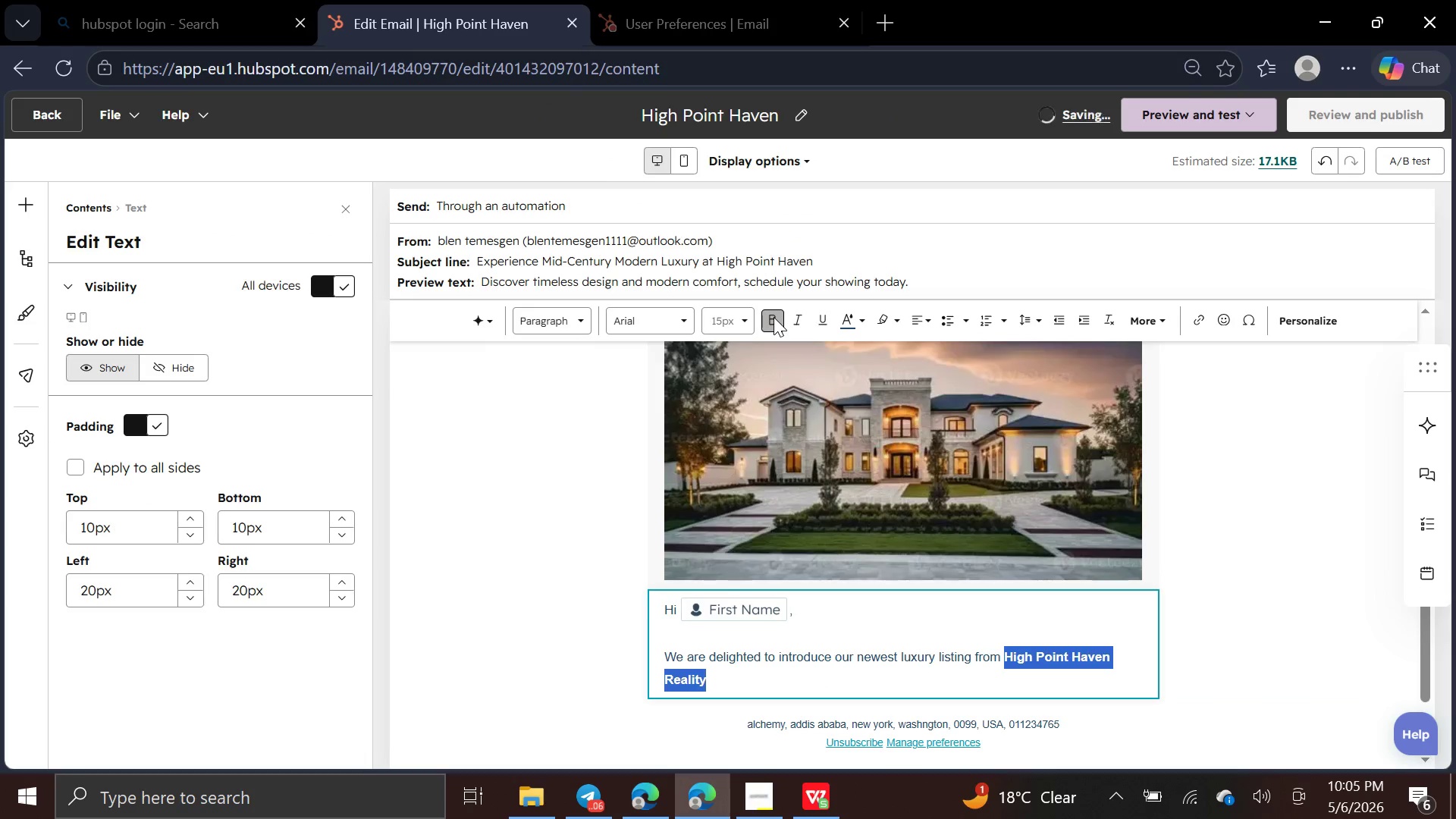 
wait(8.3)
 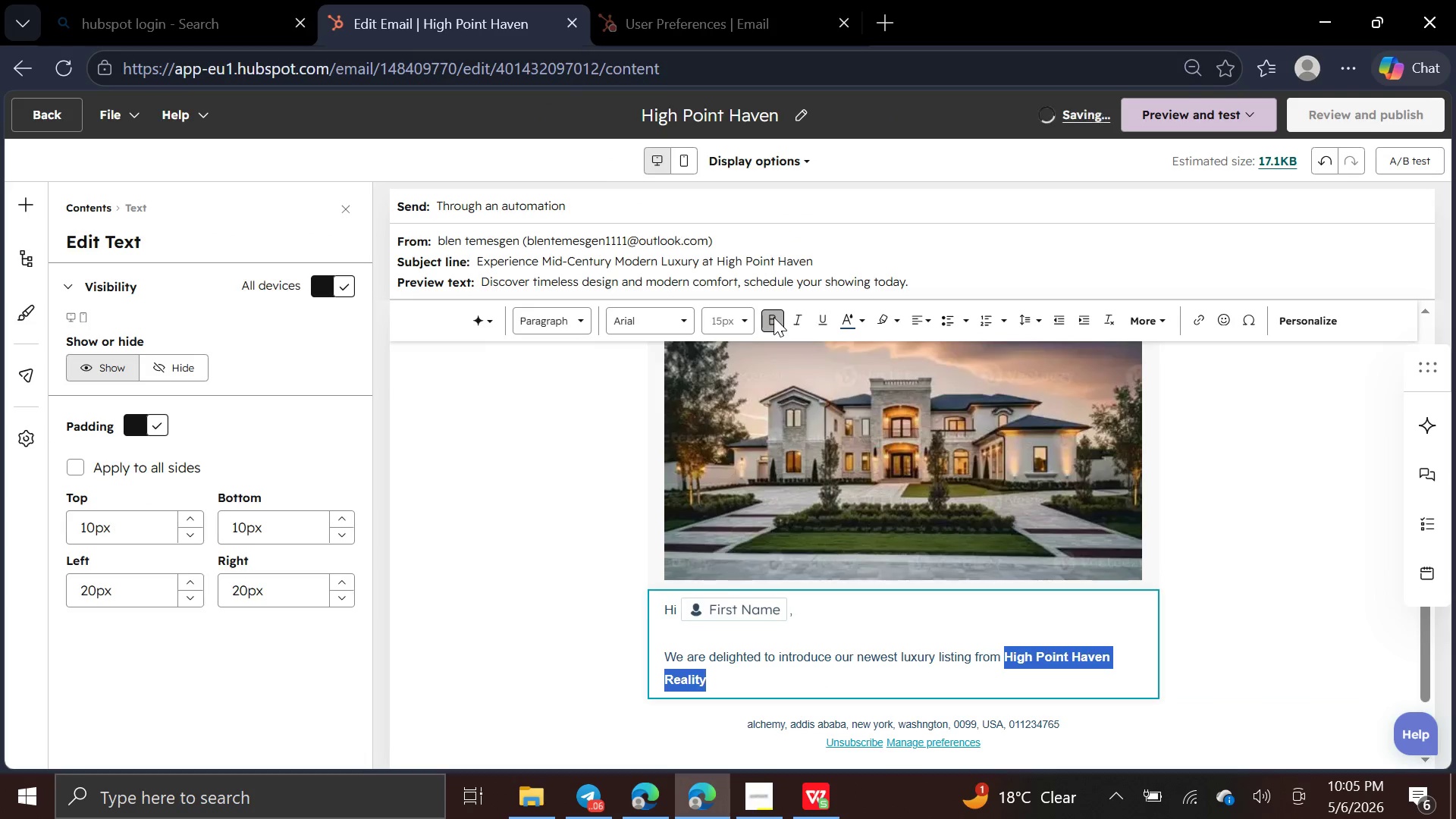 
left_click([755, 691])
 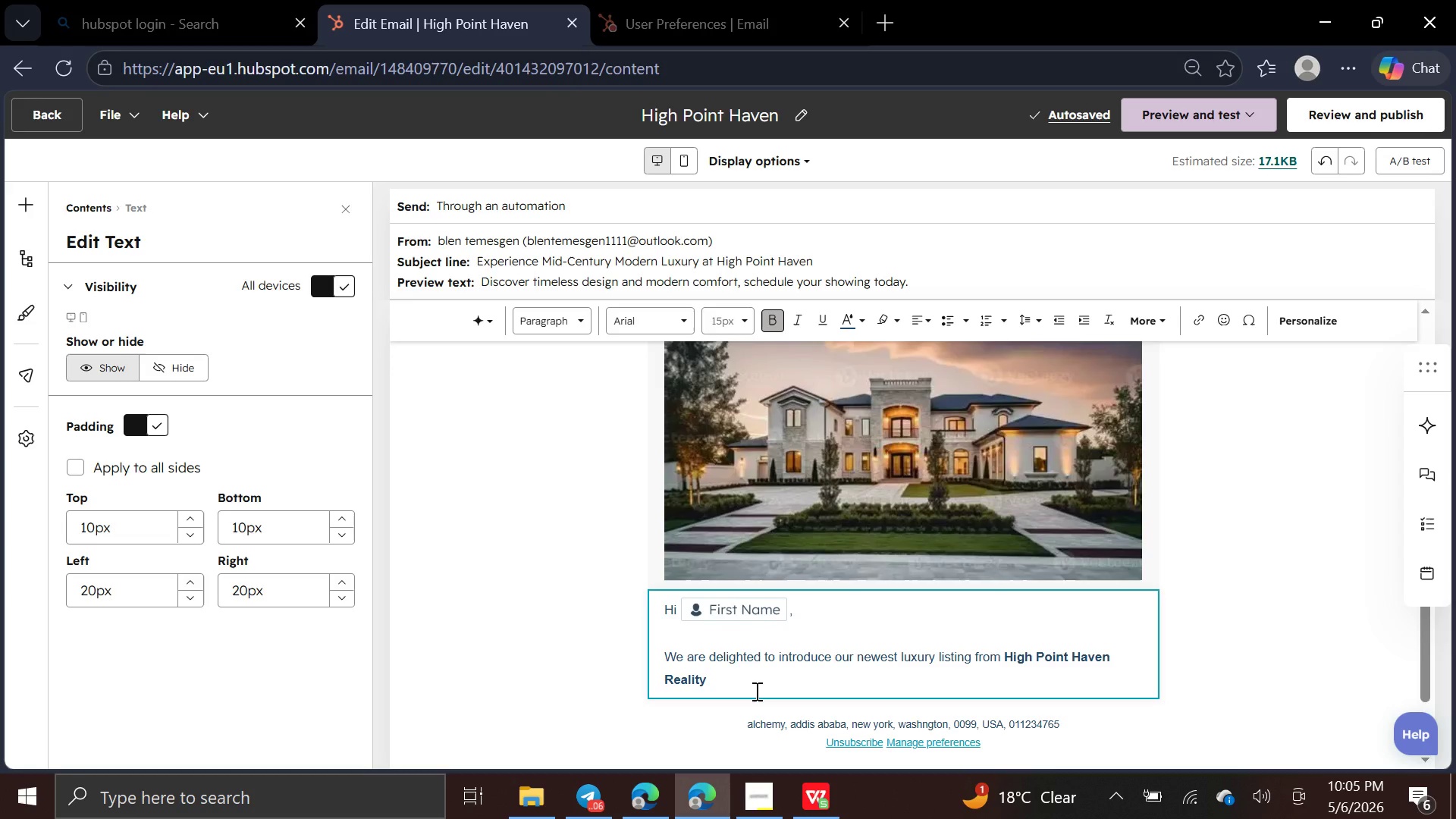 
key(Space)
 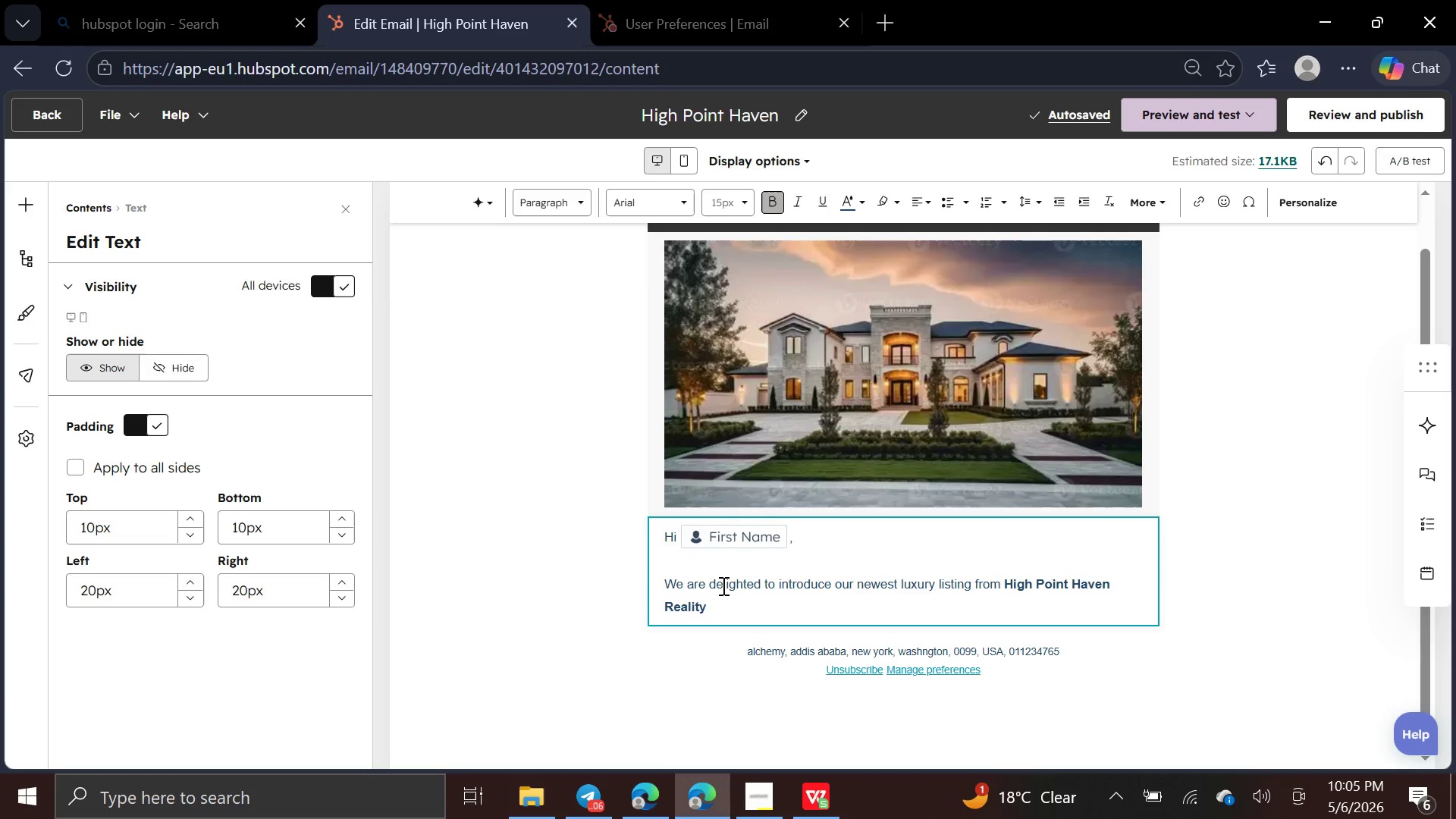 
left_click([725, 595])
 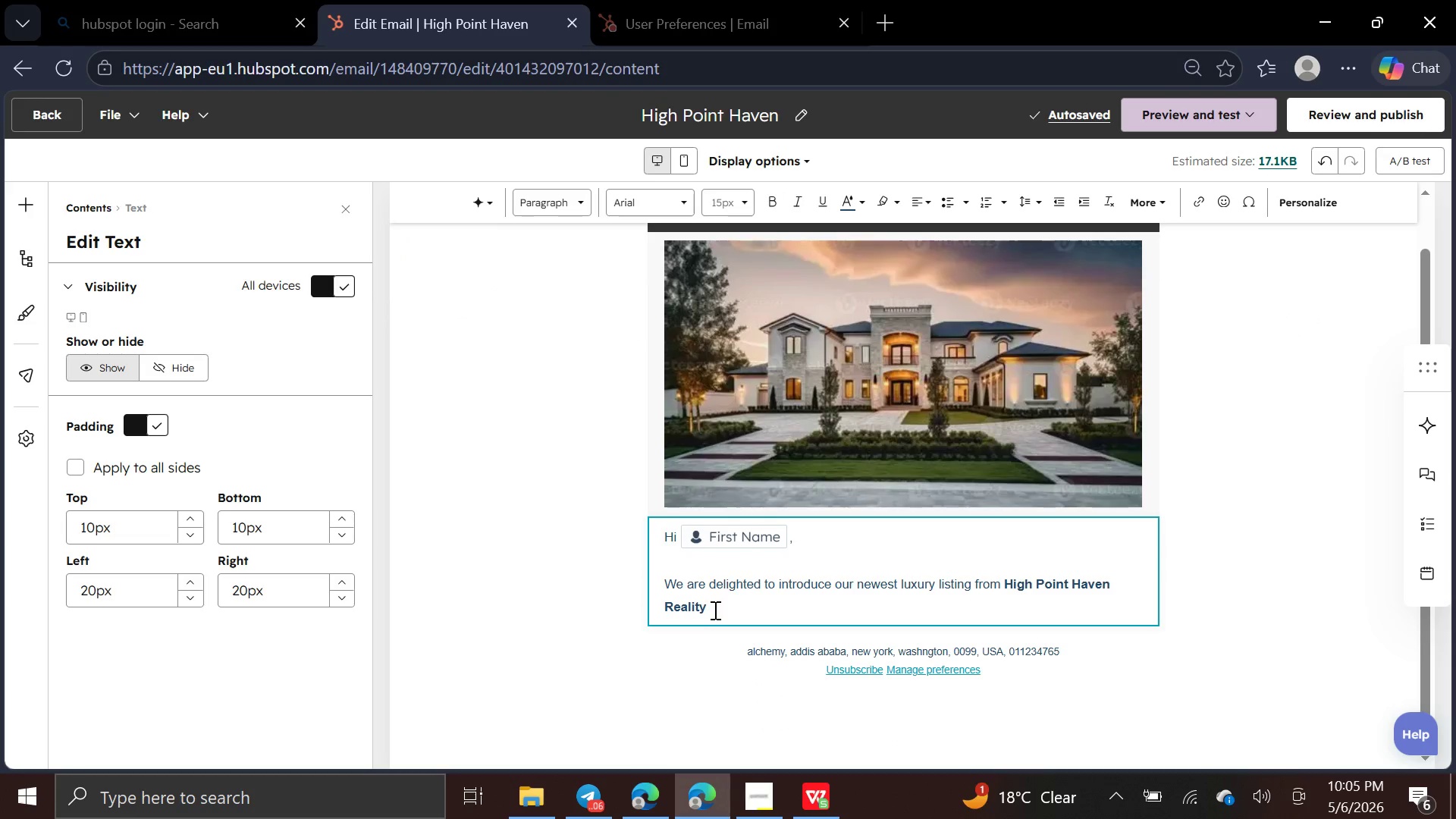 
left_click([714, 610])
 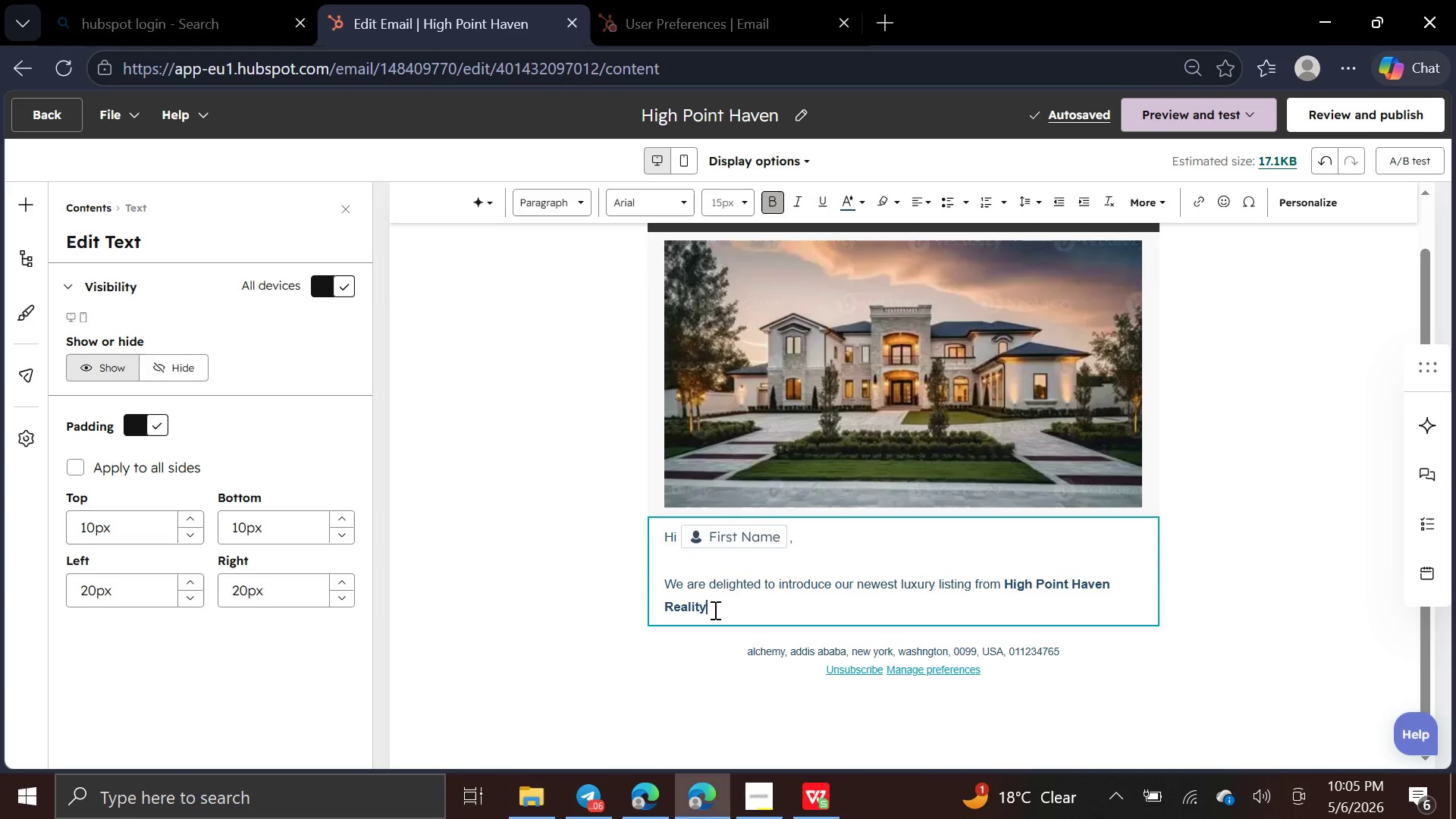 
key(Space)
 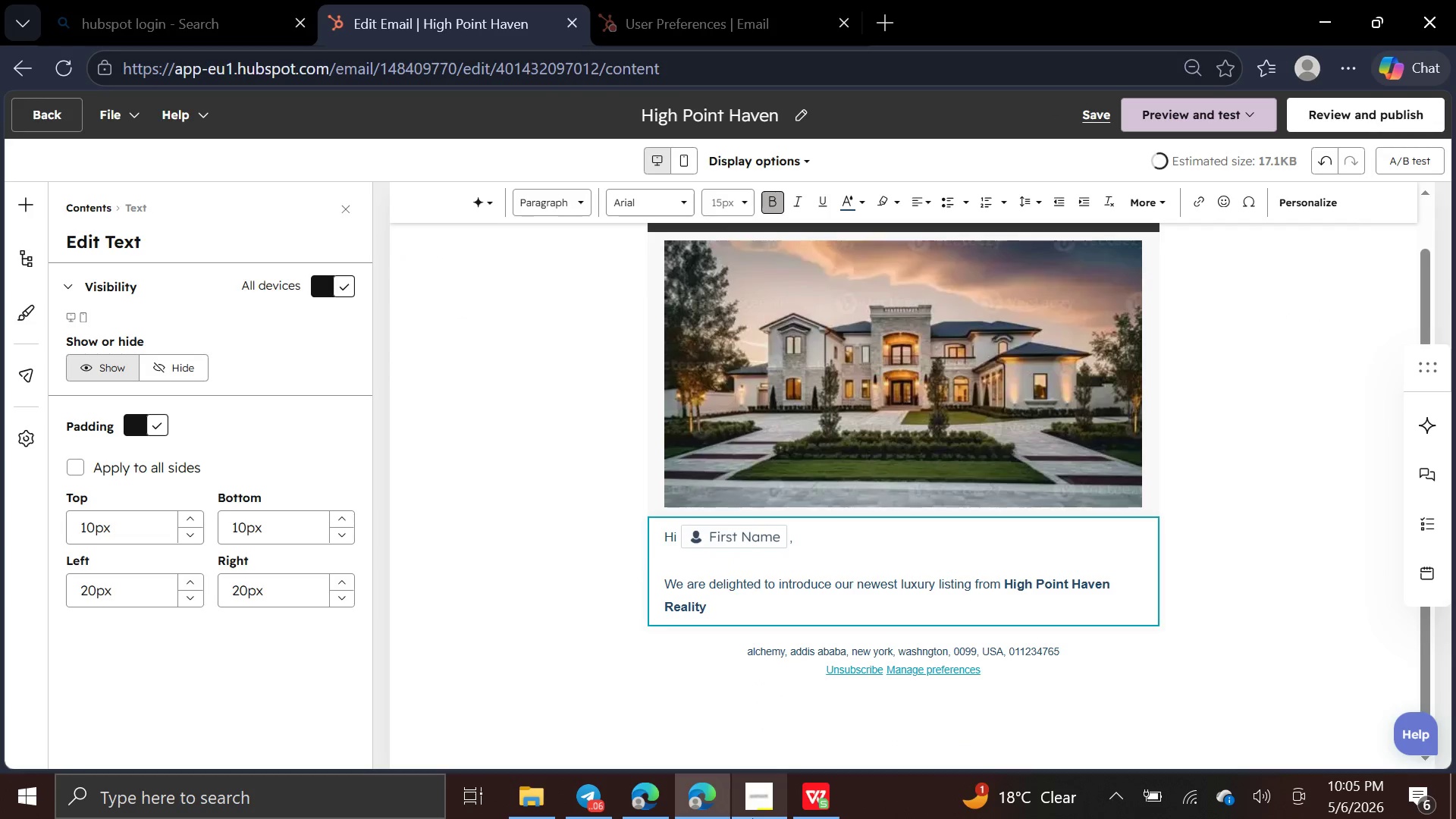 
left_click([753, 817])